 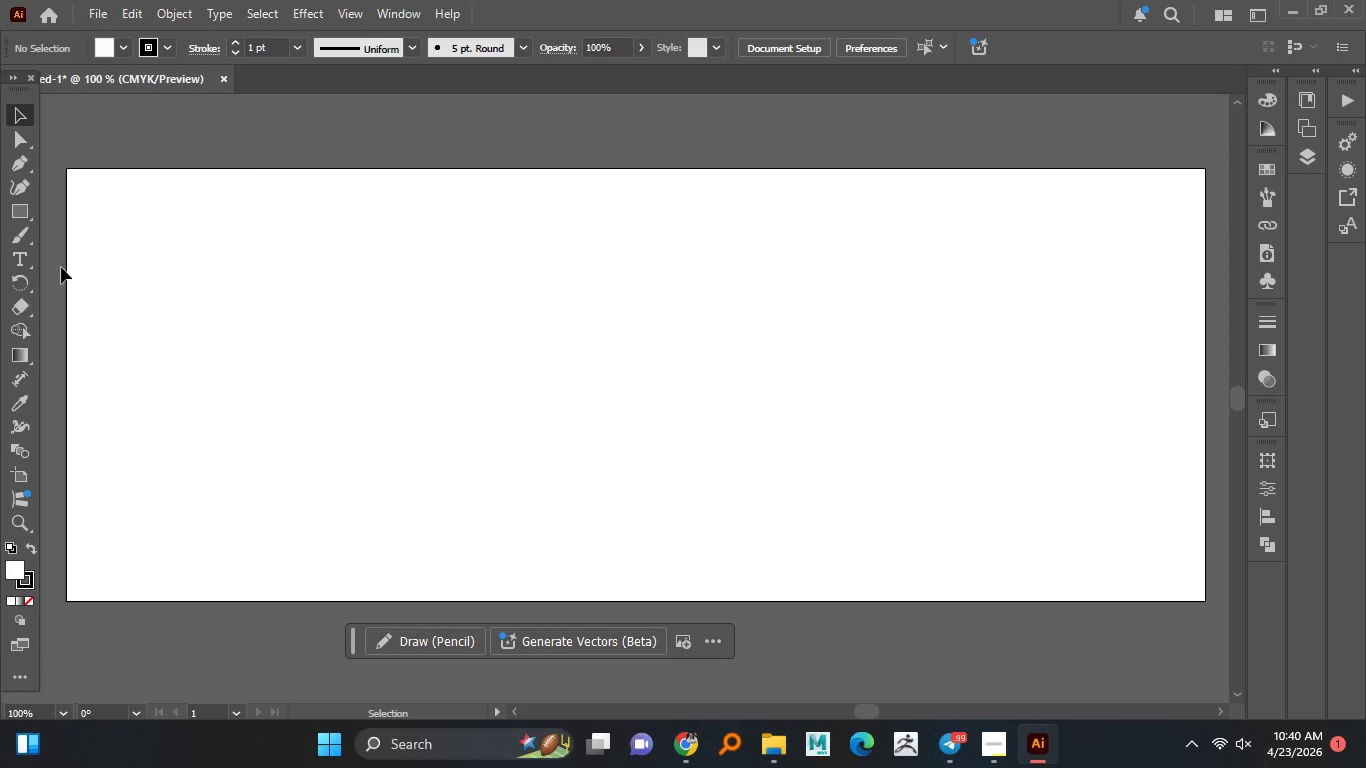 
left_click([18, 200])
 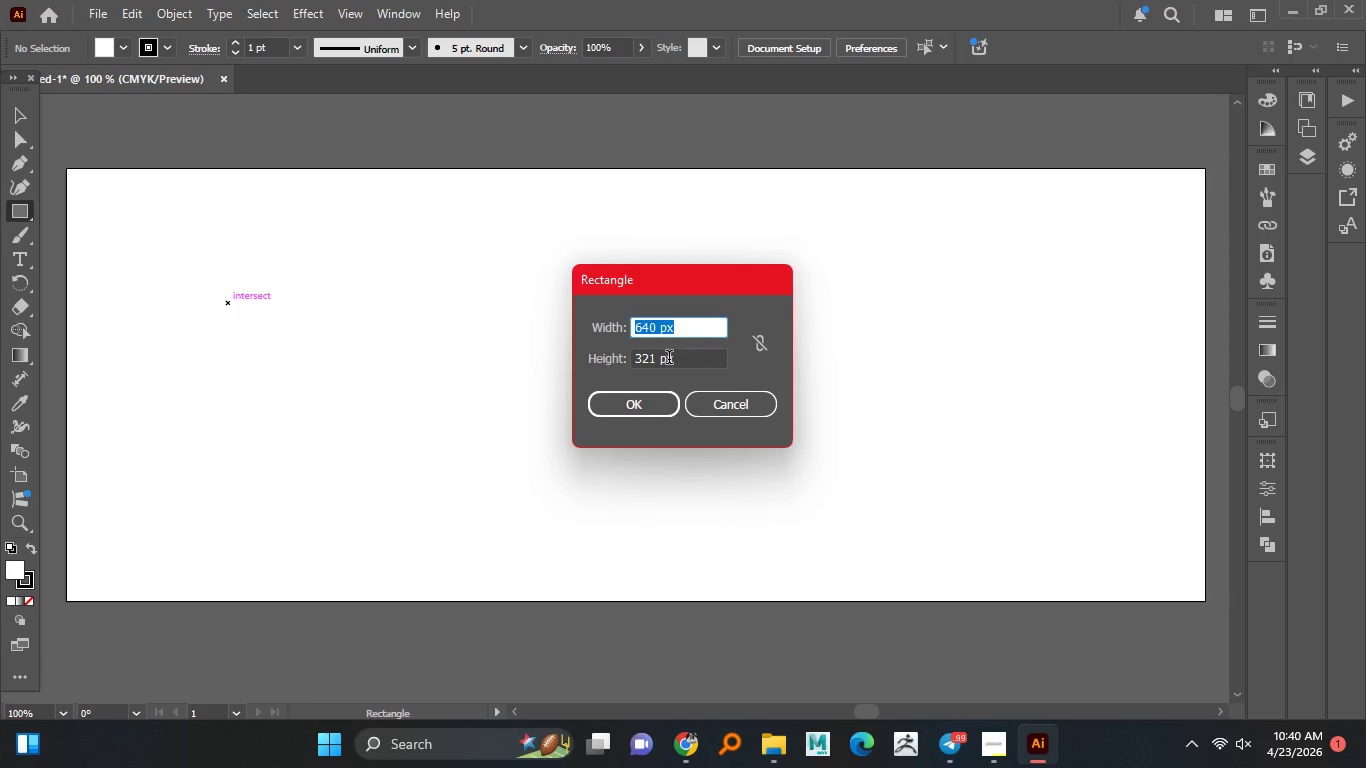 
left_click_drag(start_coordinate=[646, 361], to_coordinate=[747, 360])
 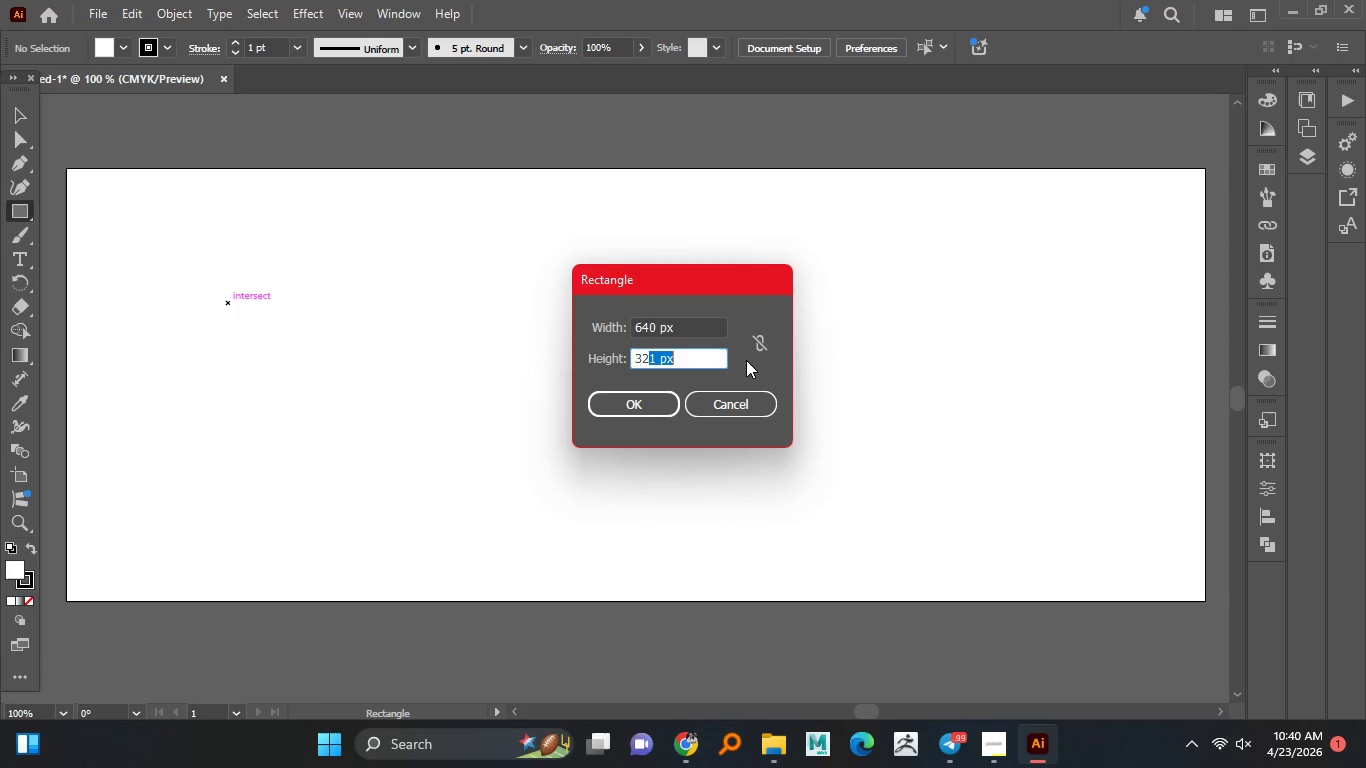 
key(Backspace)
 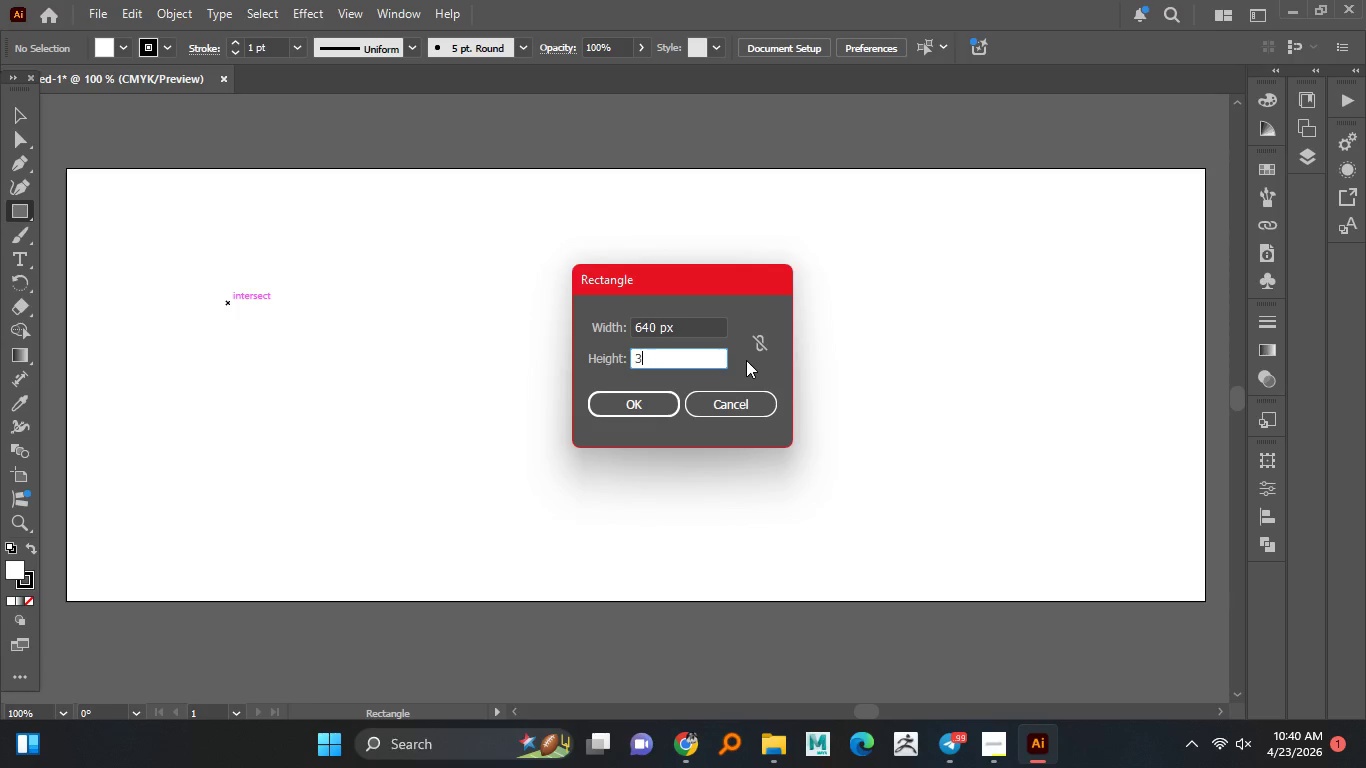 
key(Backspace)
 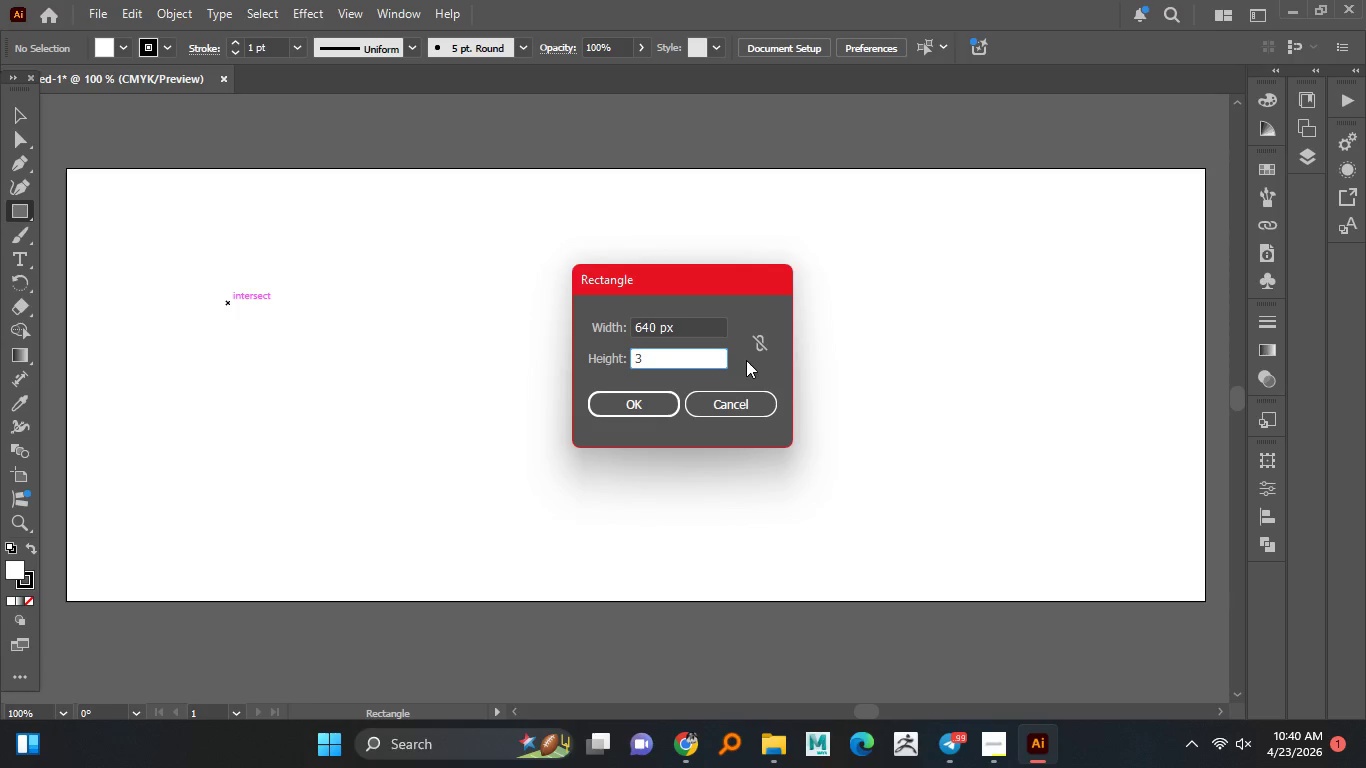 
key(Numpad1)
 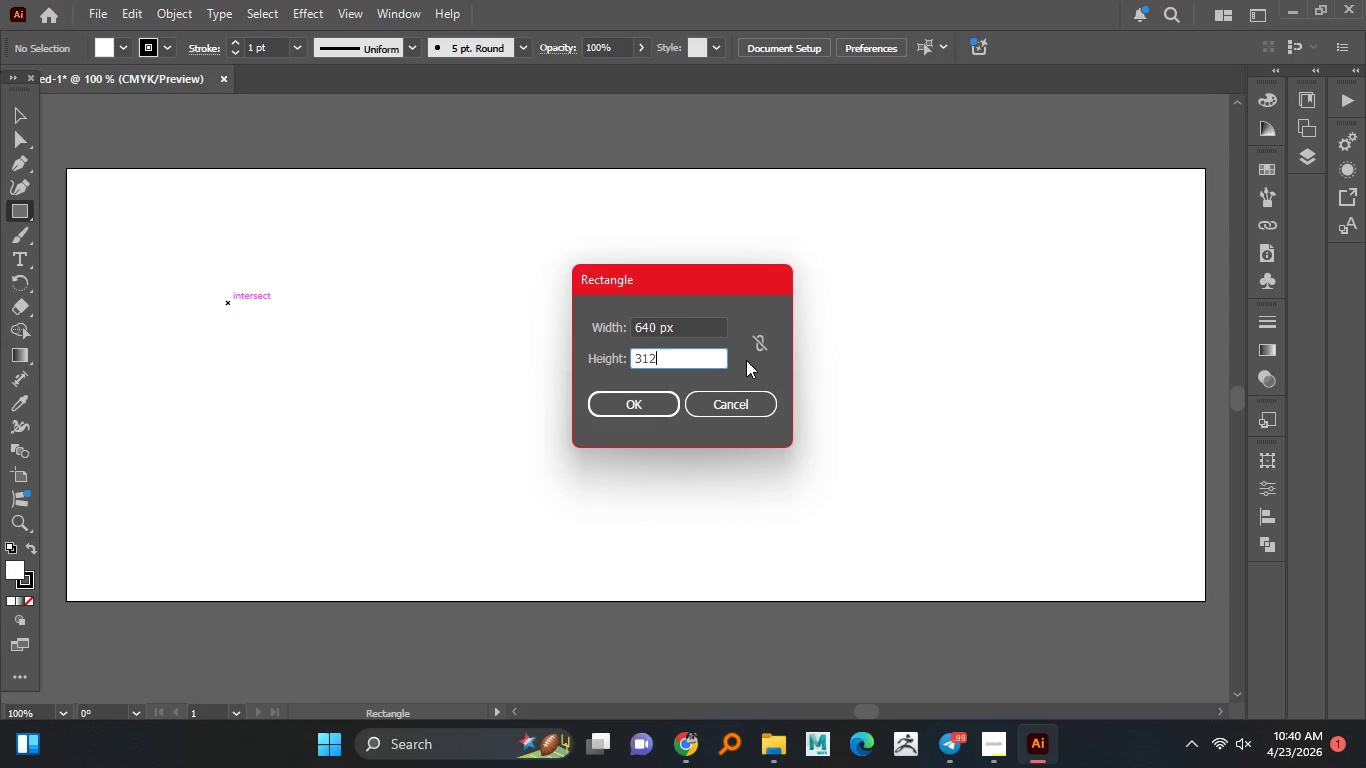 
key(Numpad2)
 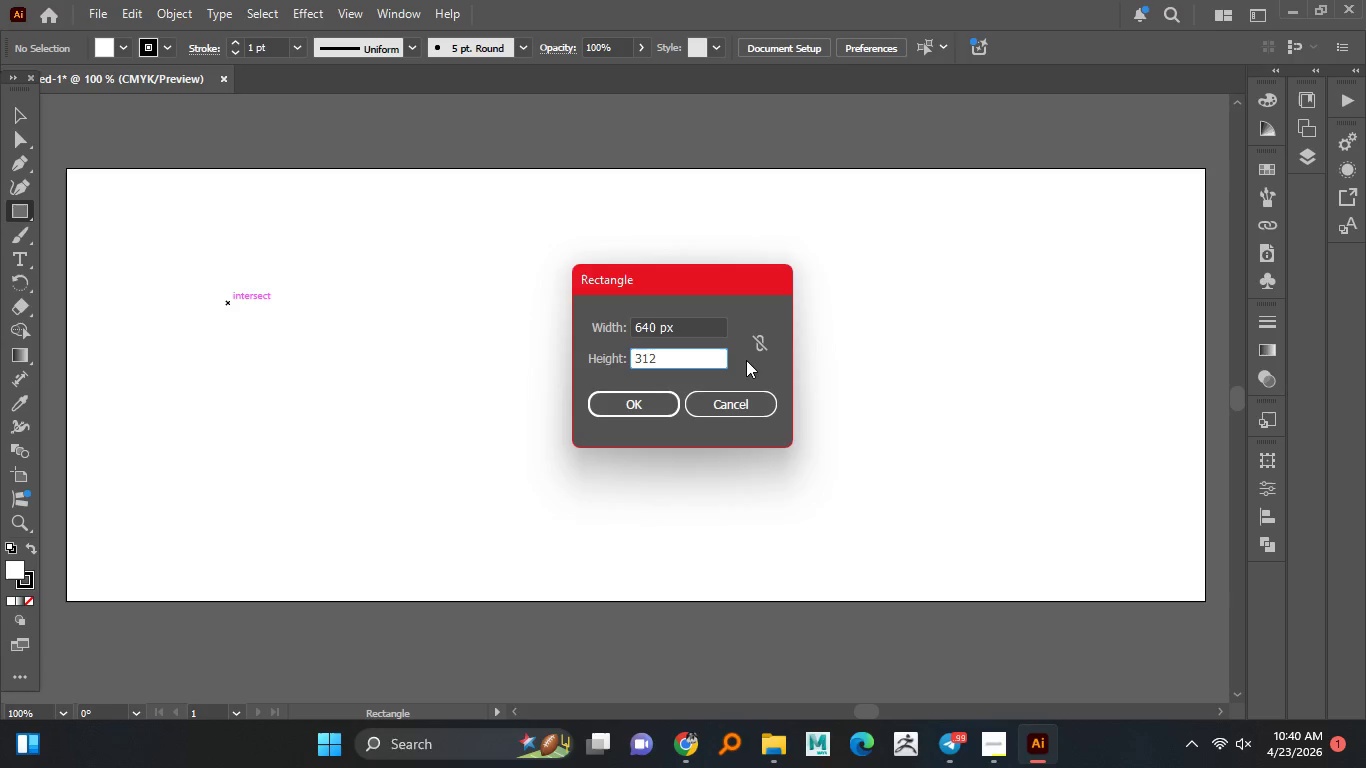 
key(NumpadEnter)
 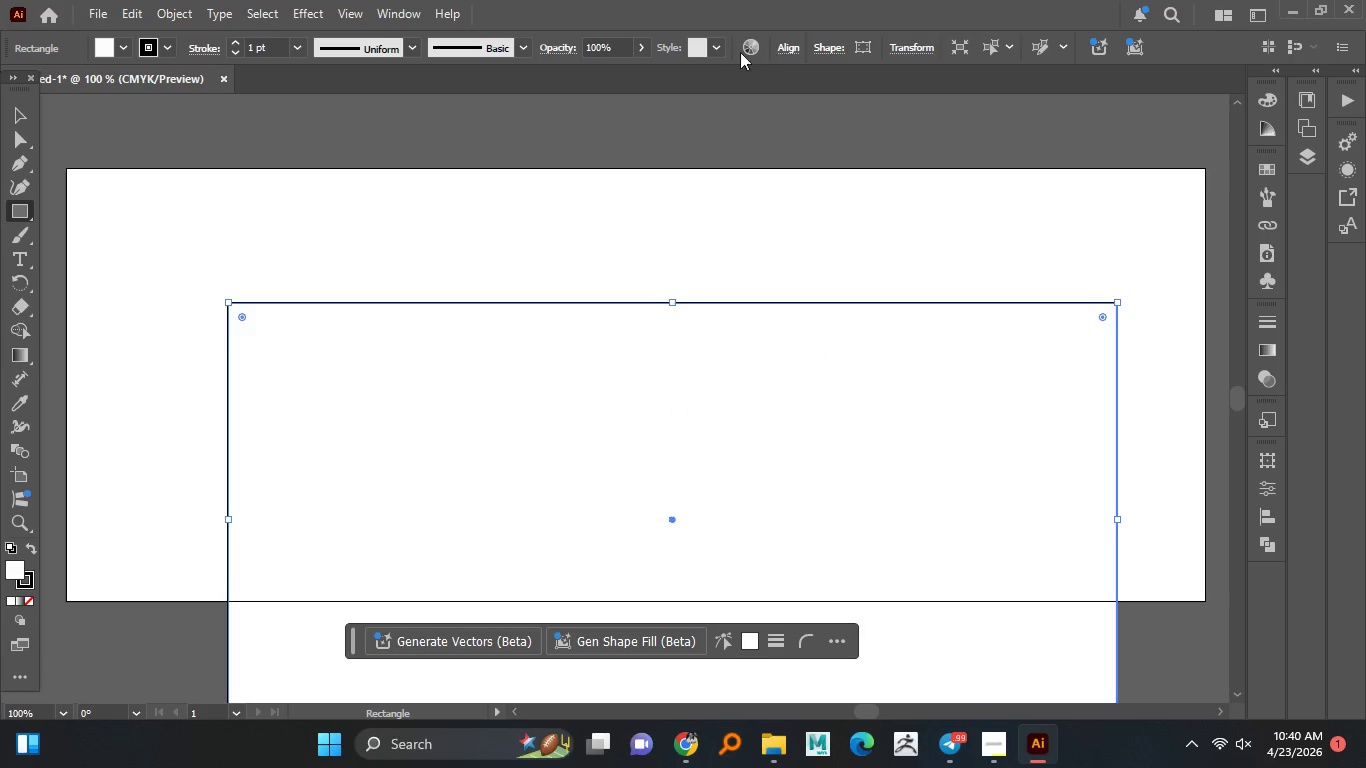 
left_click([785, 53])
 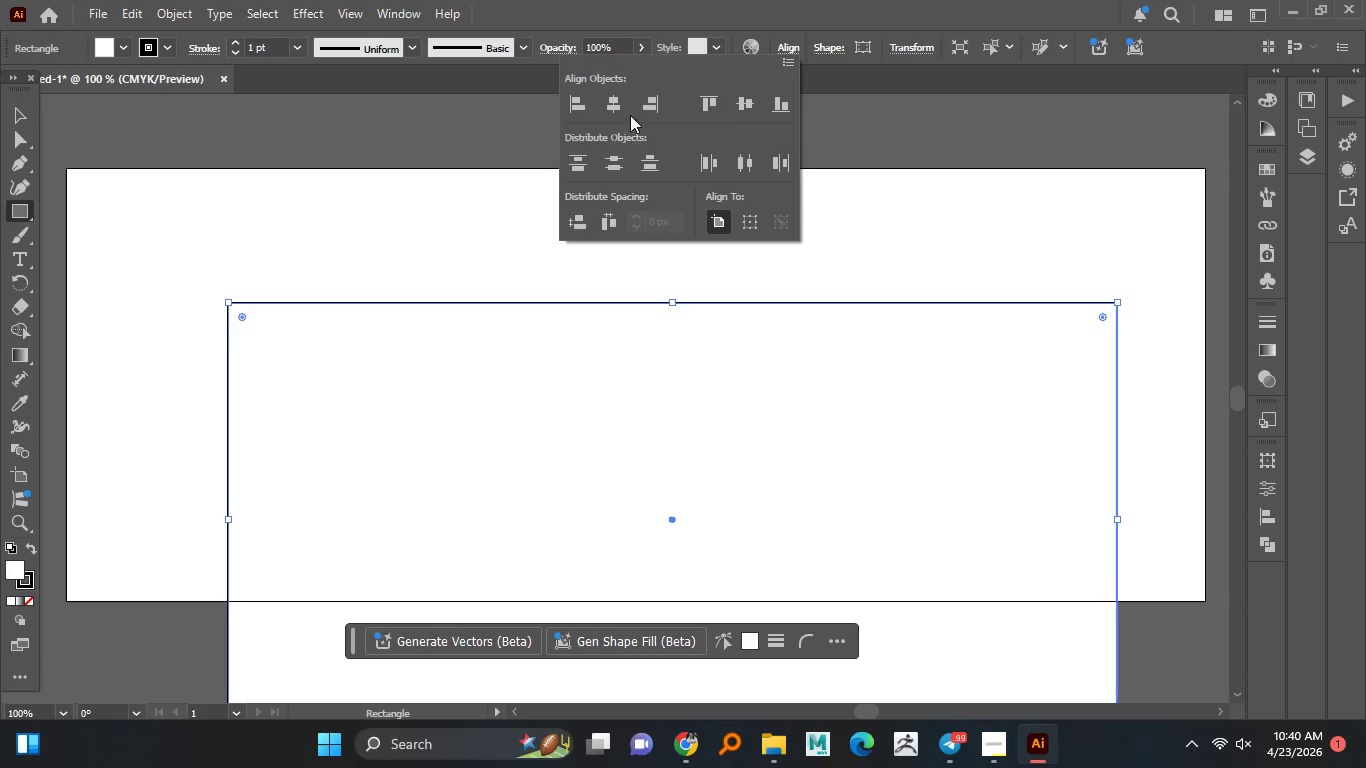 
left_click([624, 112])
 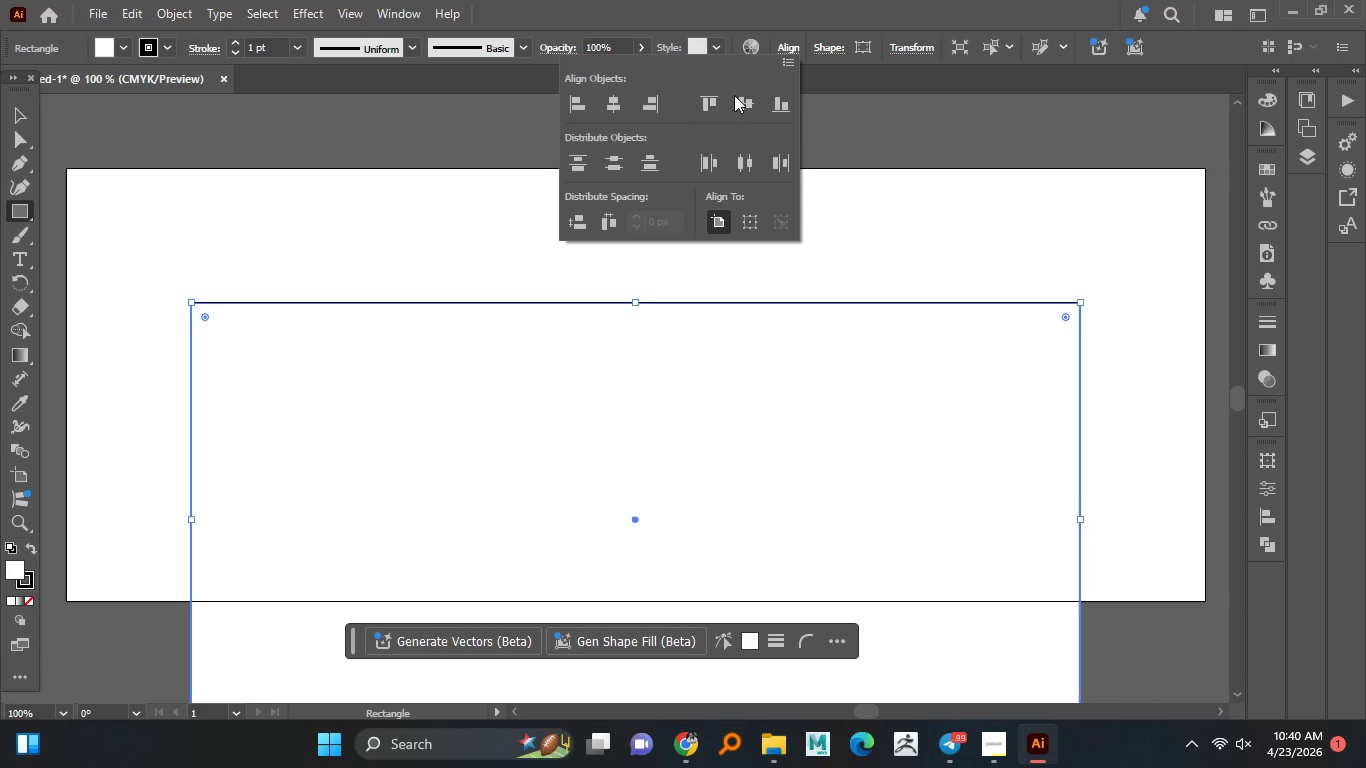 
left_click([734, 95])
 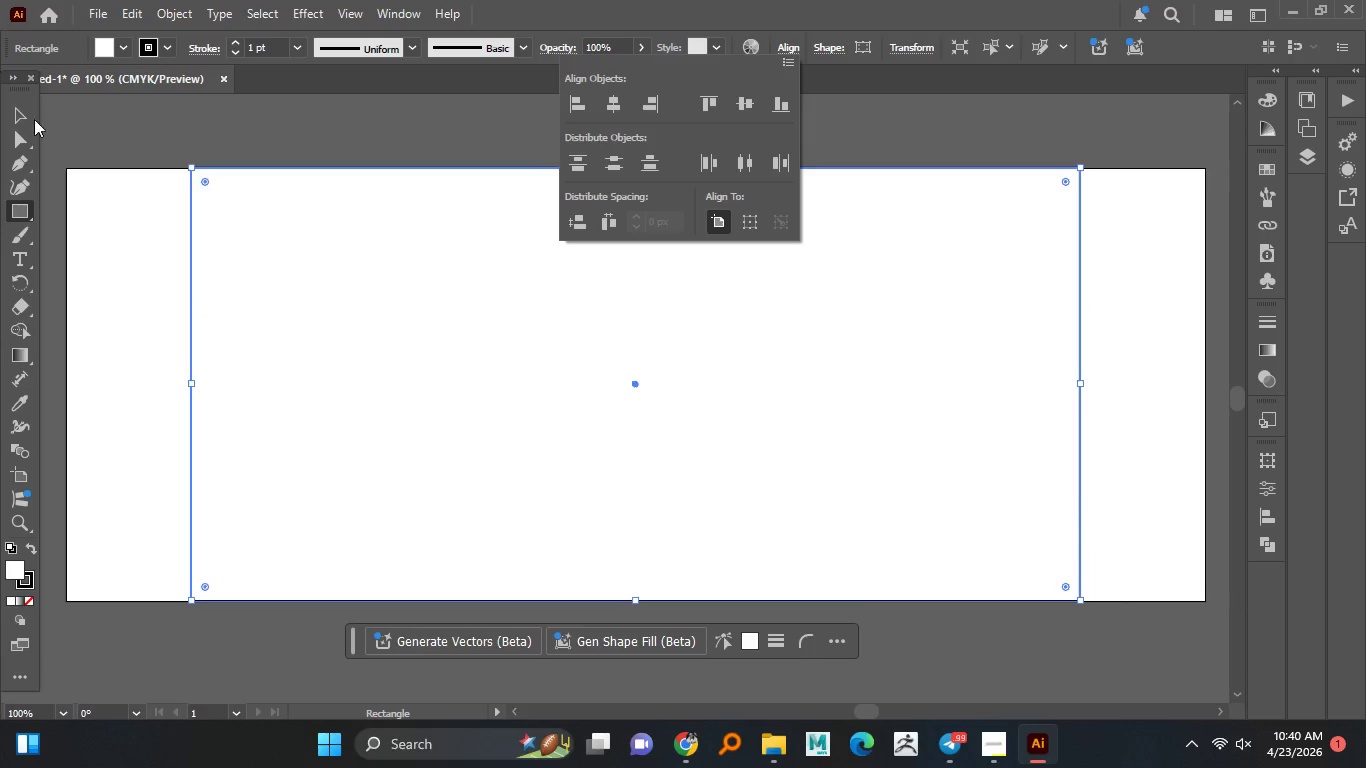 
left_click([22, 113])
 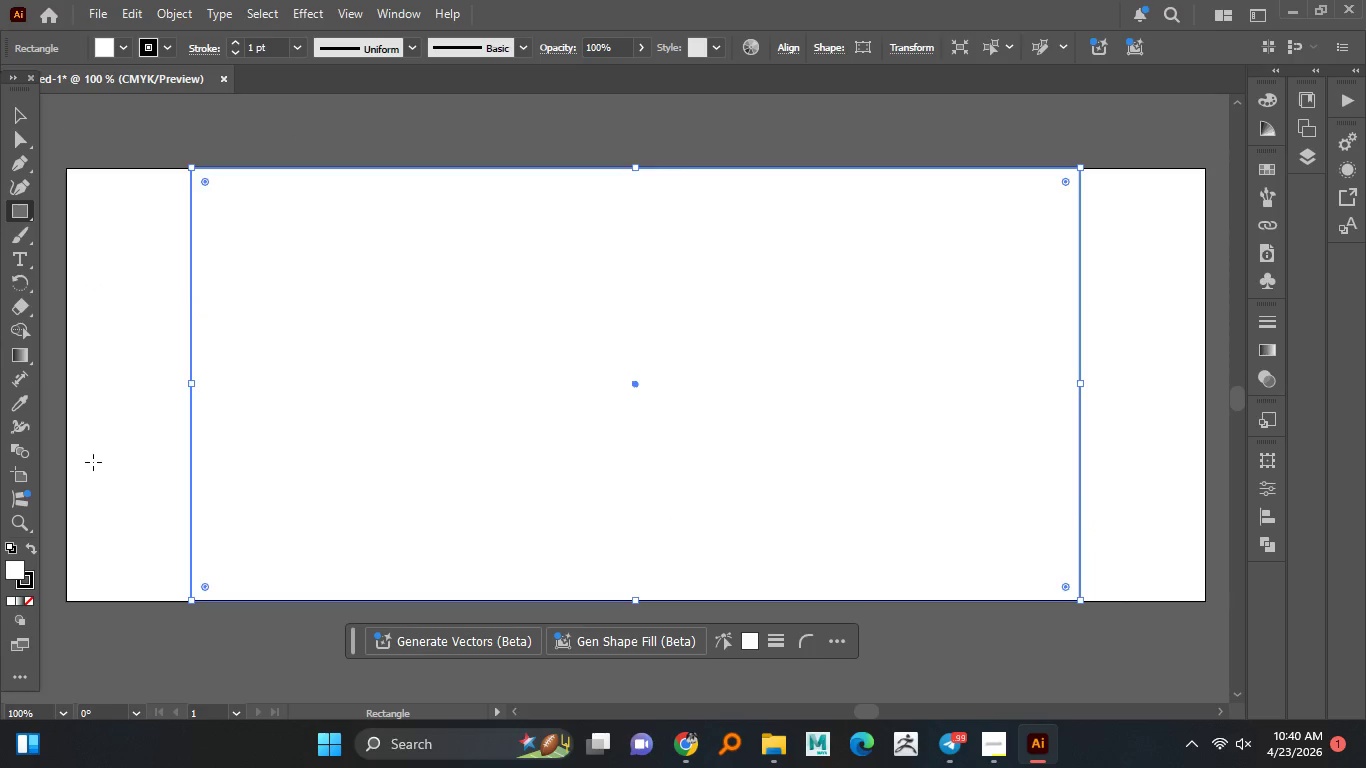 
left_click([18, 118])
 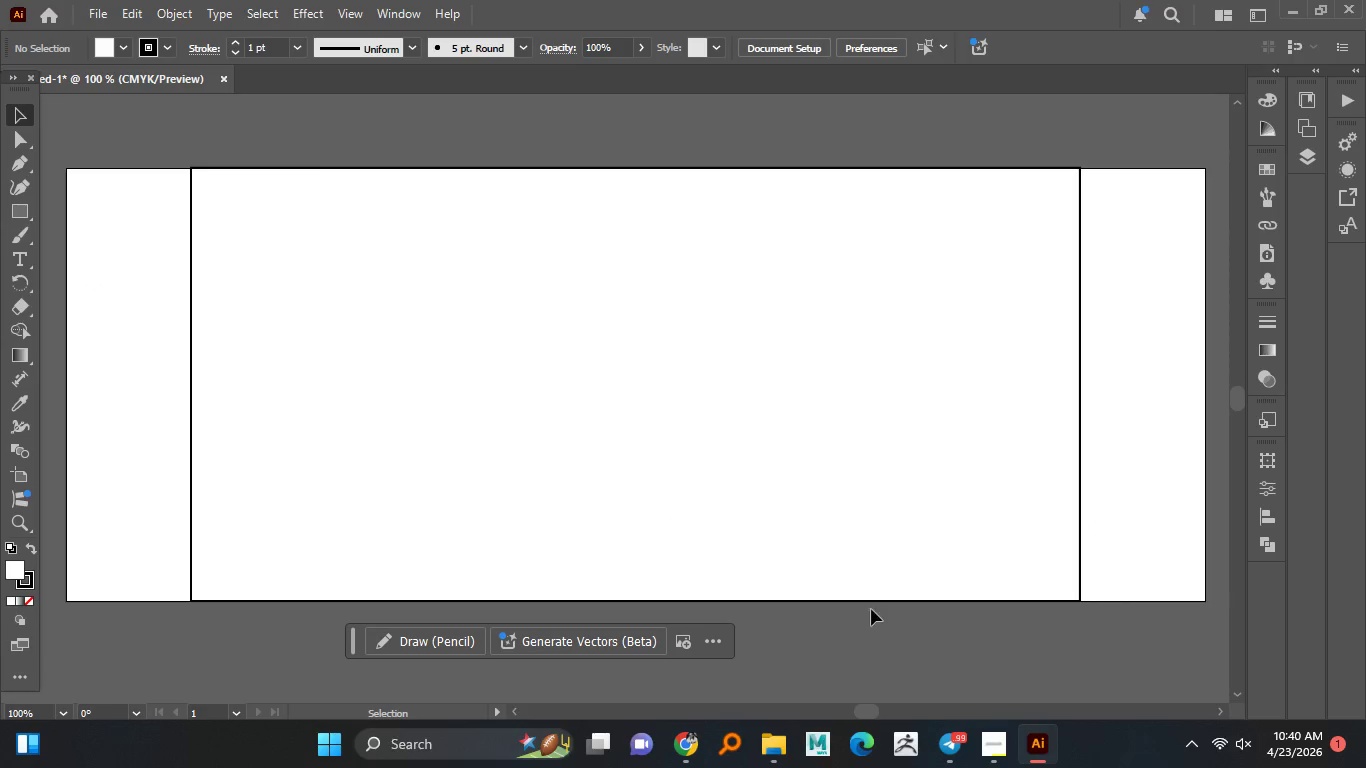 
hold_key(key=AltLeft, duration=1.52)
scroll: coordinate [744, 659], scroll_direction: down, amount: 1.0
 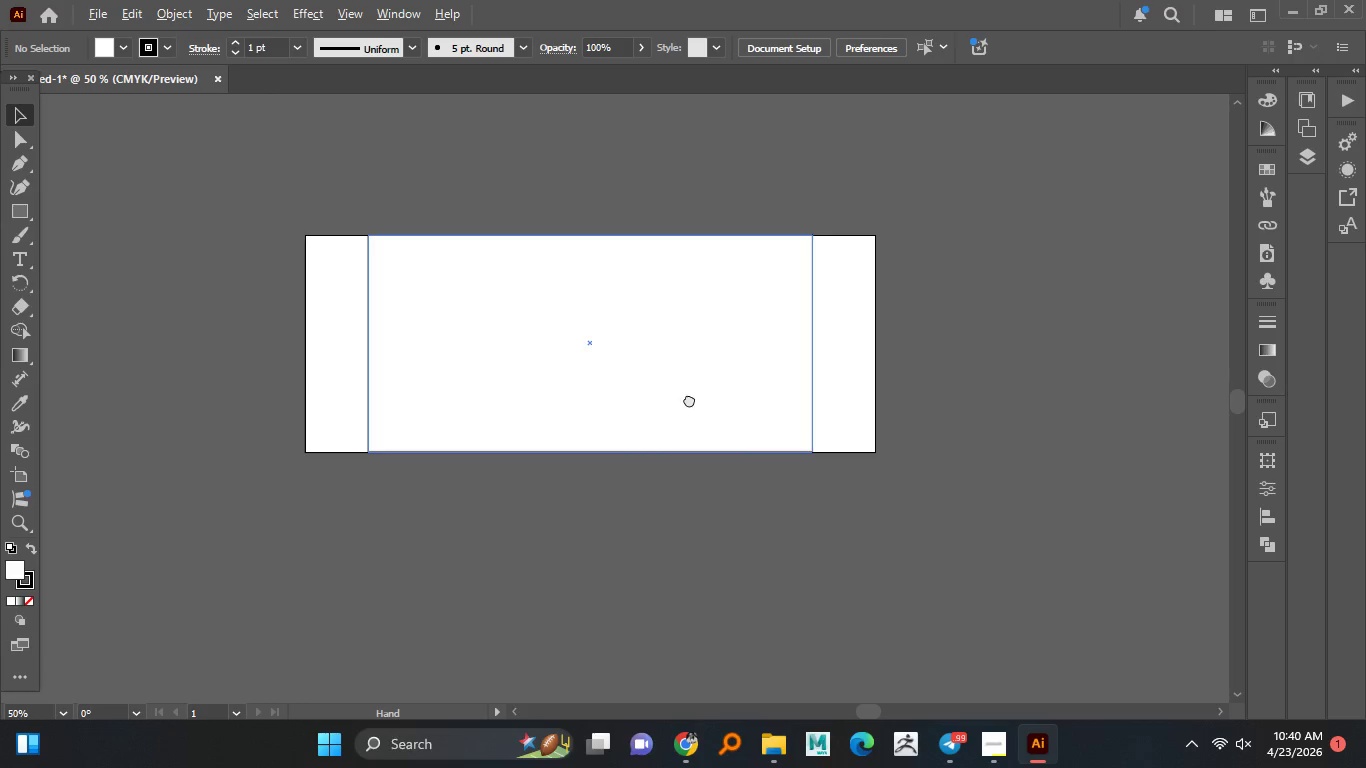 
hold_key(key=AltLeft, duration=1.52)
 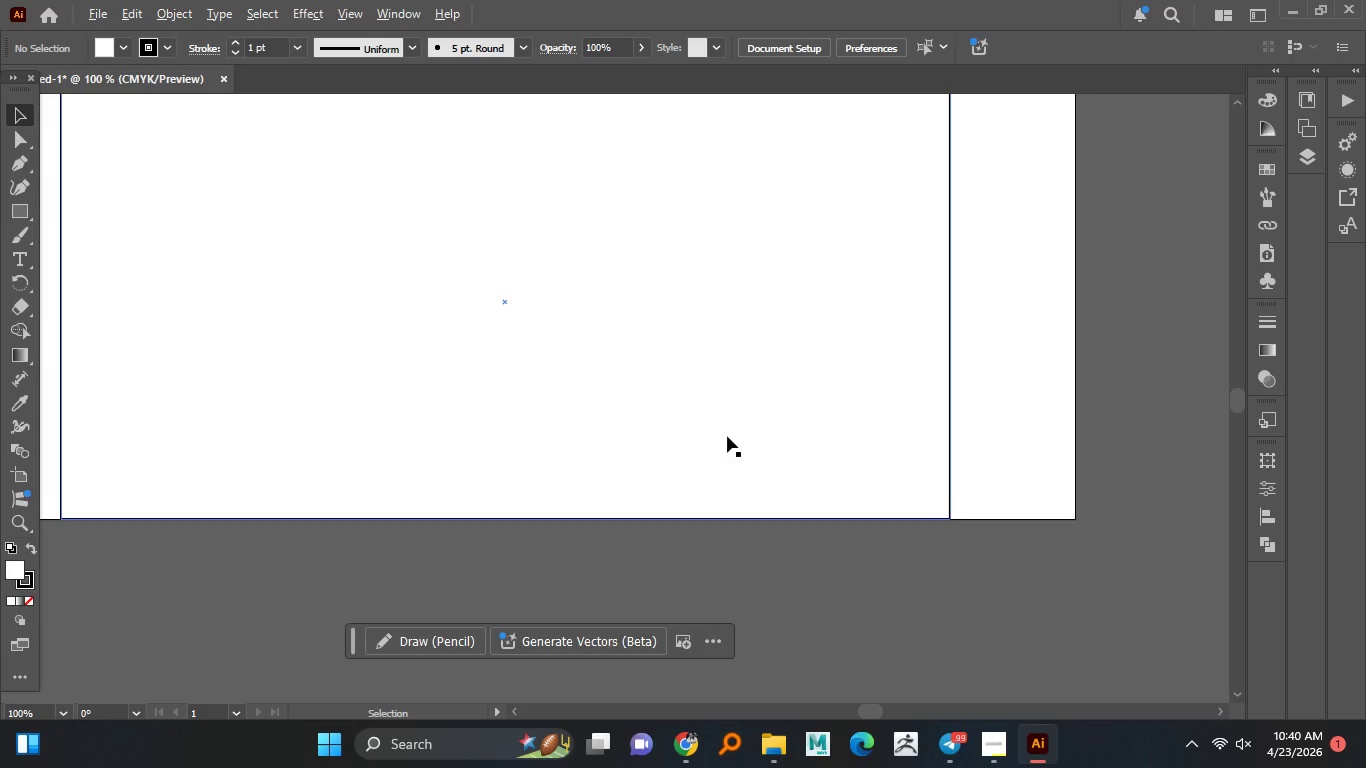 
scroll: coordinate [688, 399], scroll_direction: none, amount: 0.0
 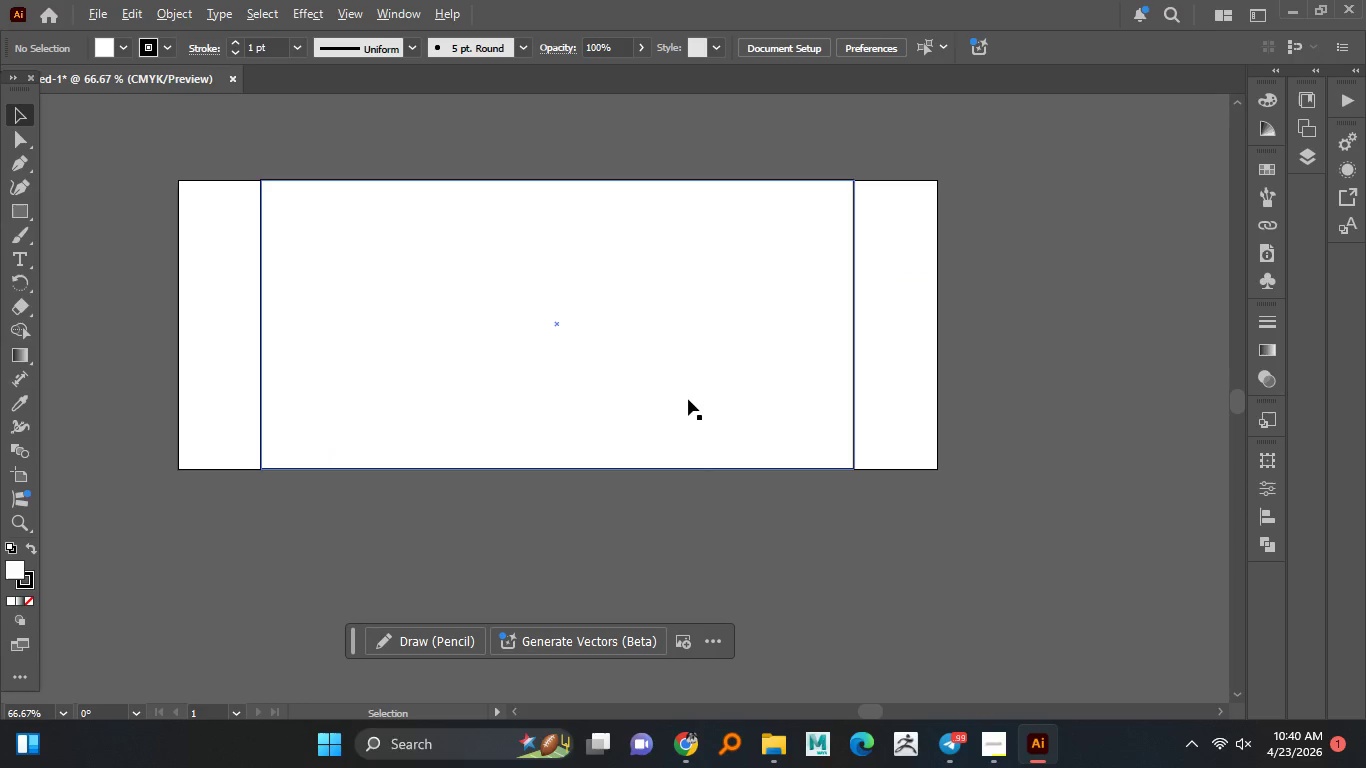 
hold_key(key=AltLeft, duration=1.51)
scroll: coordinate [727, 436], scroll_direction: up, amount: 1.0
 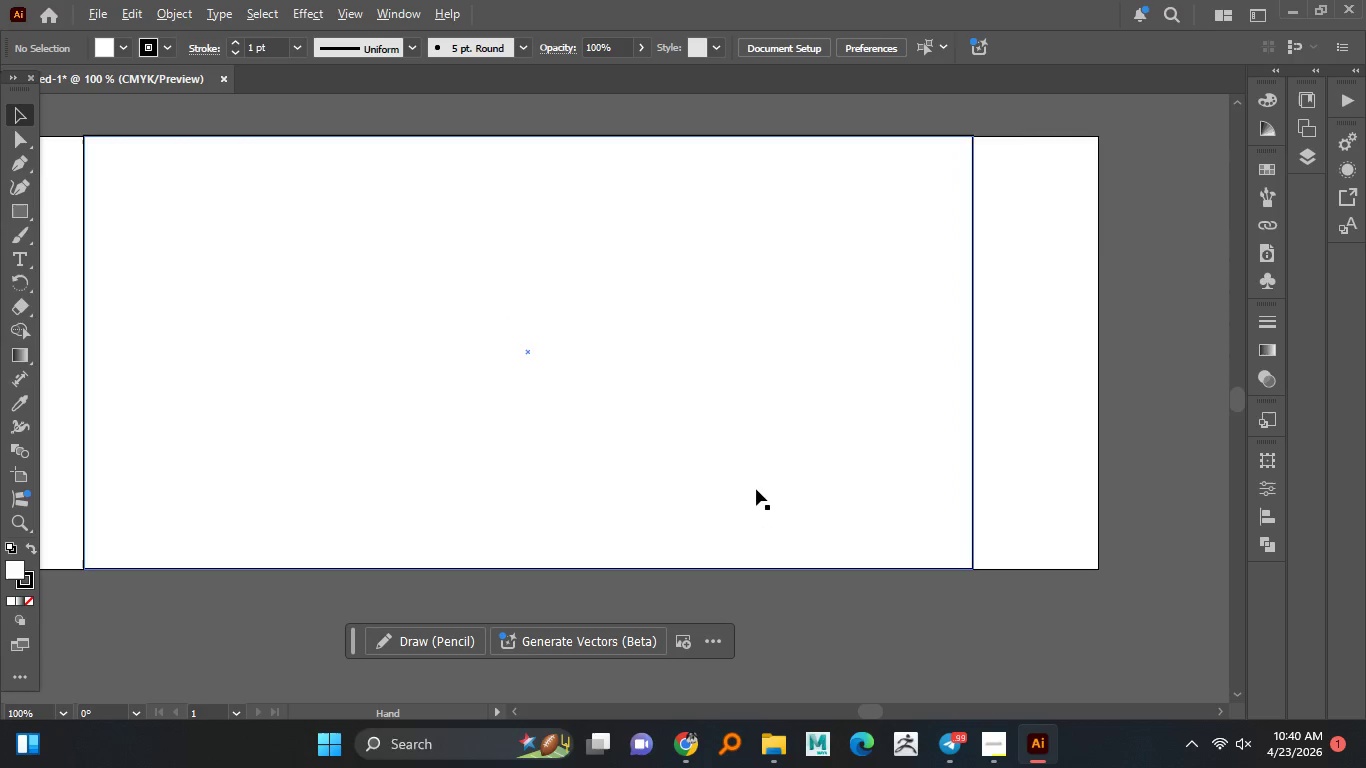 
hold_key(key=AltLeft, duration=0.64)
 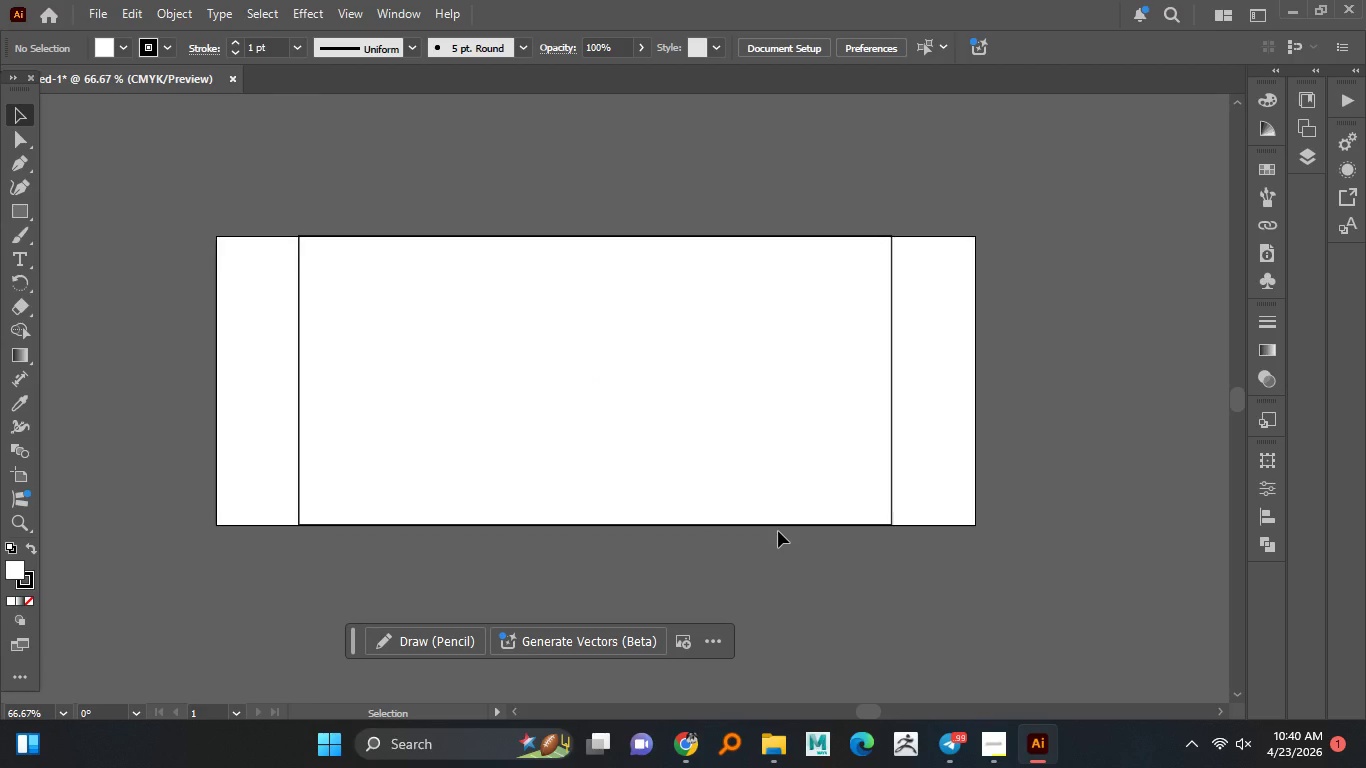 
scroll: coordinate [756, 489], scroll_direction: none, amount: 0.0
 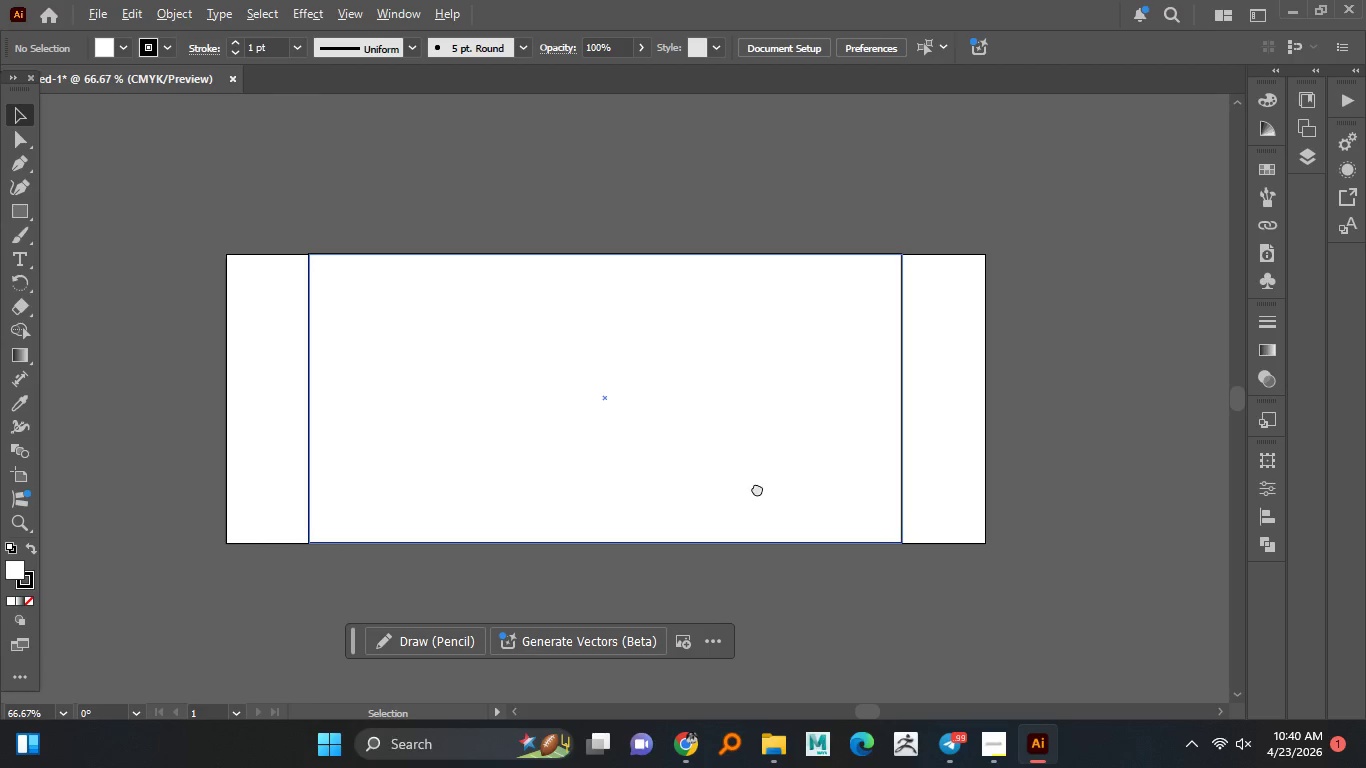 
wait(6.72)
 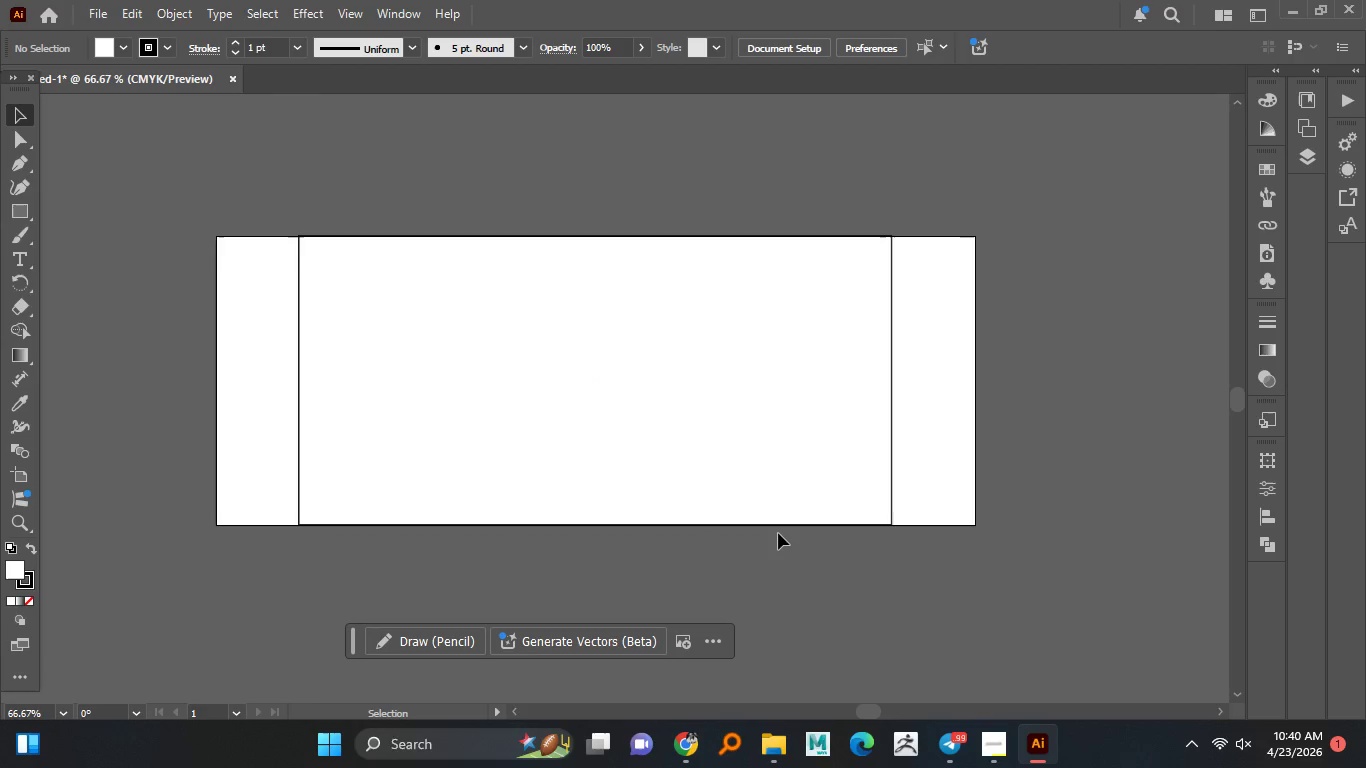 
left_click([257, 354])
 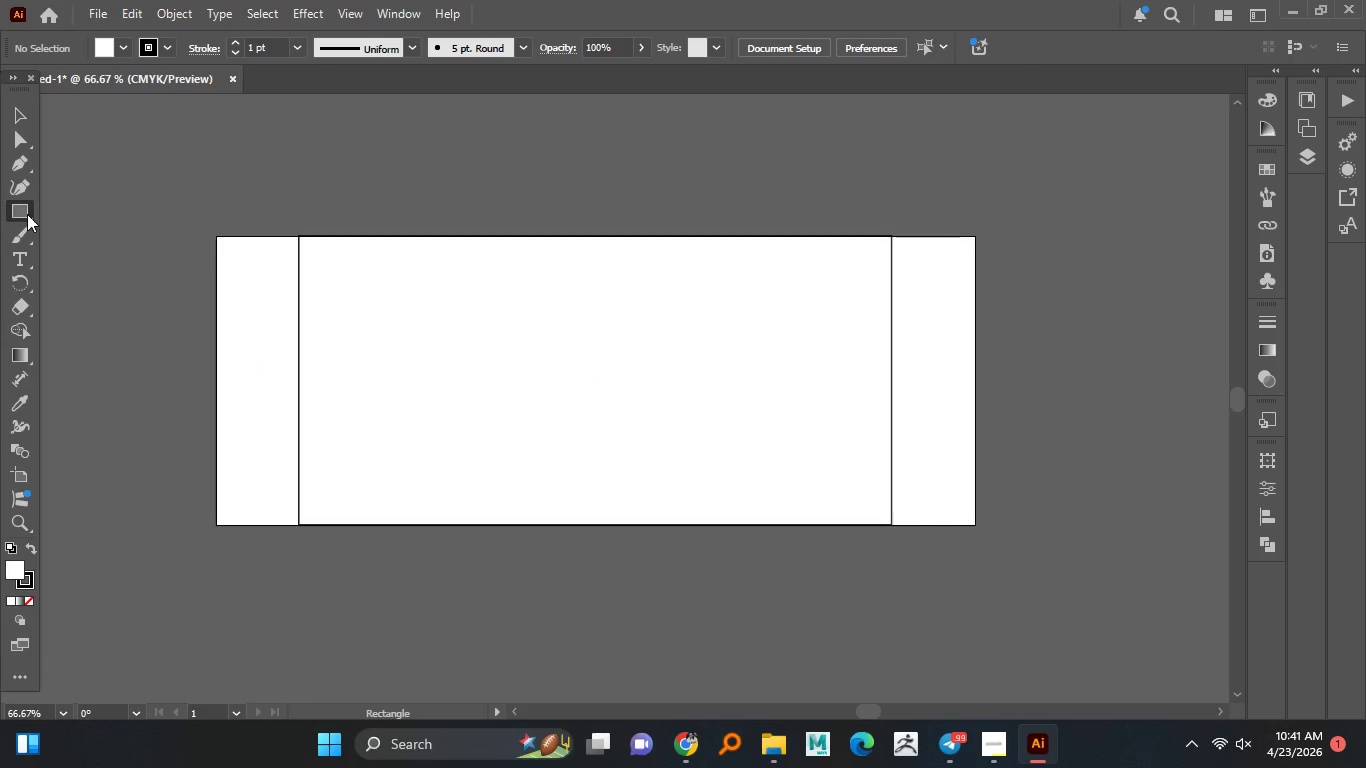 
left_click([241, 303])
 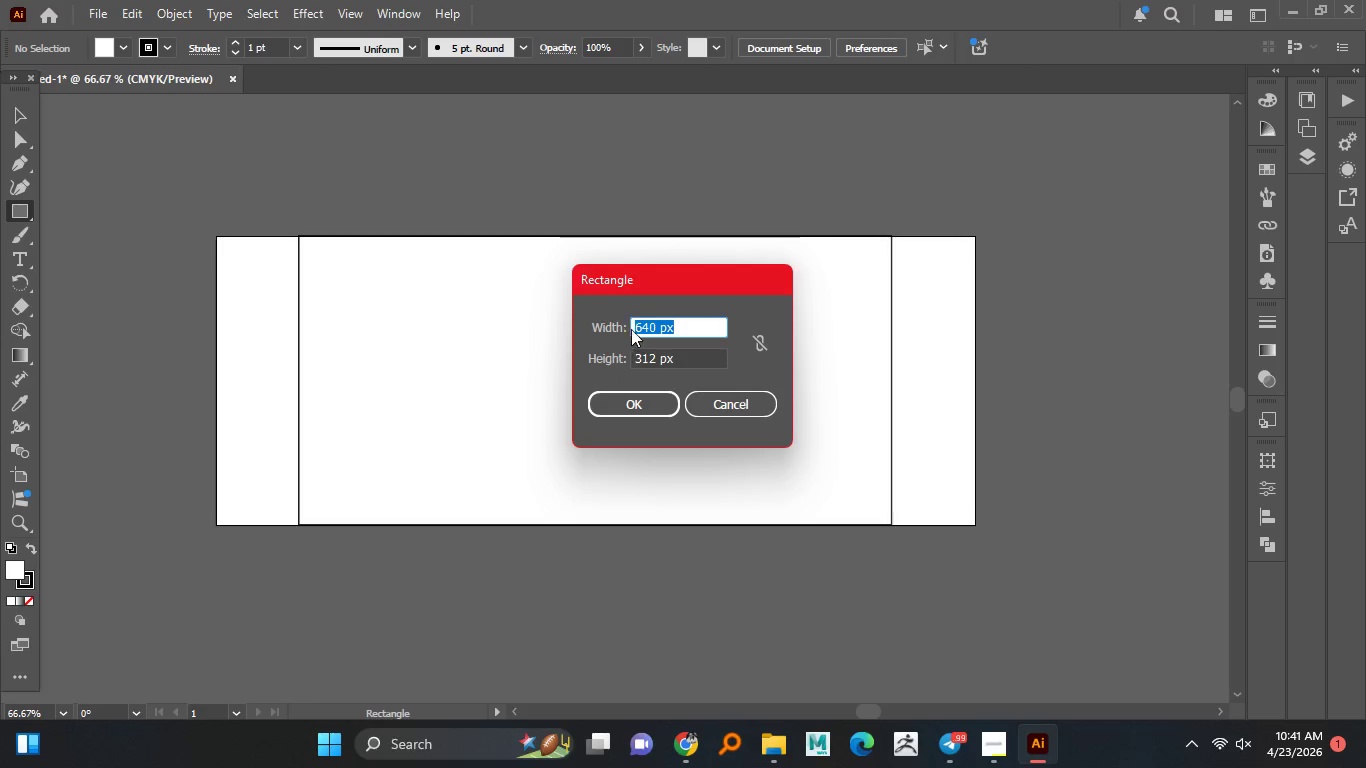 
left_click_drag(start_coordinate=[645, 324], to_coordinate=[620, 322])
 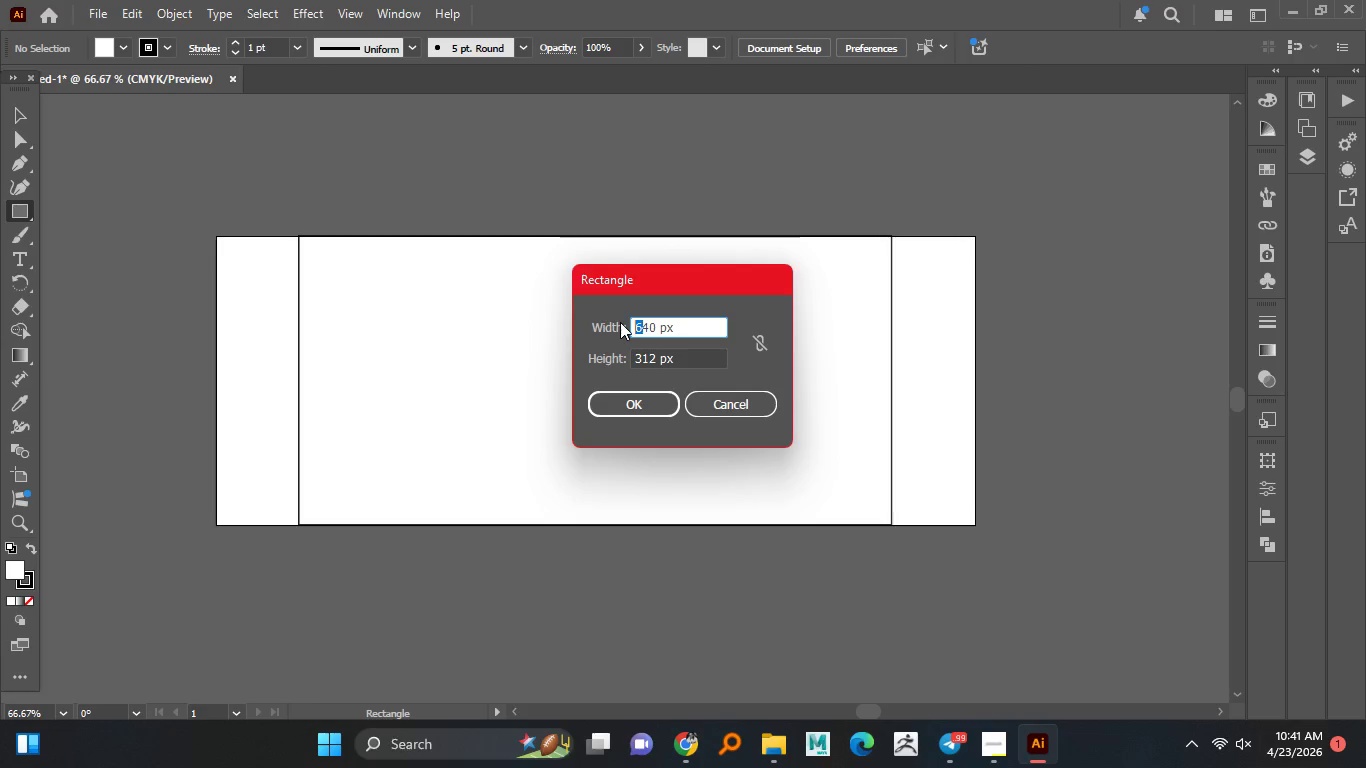 
key(Numpad8)
 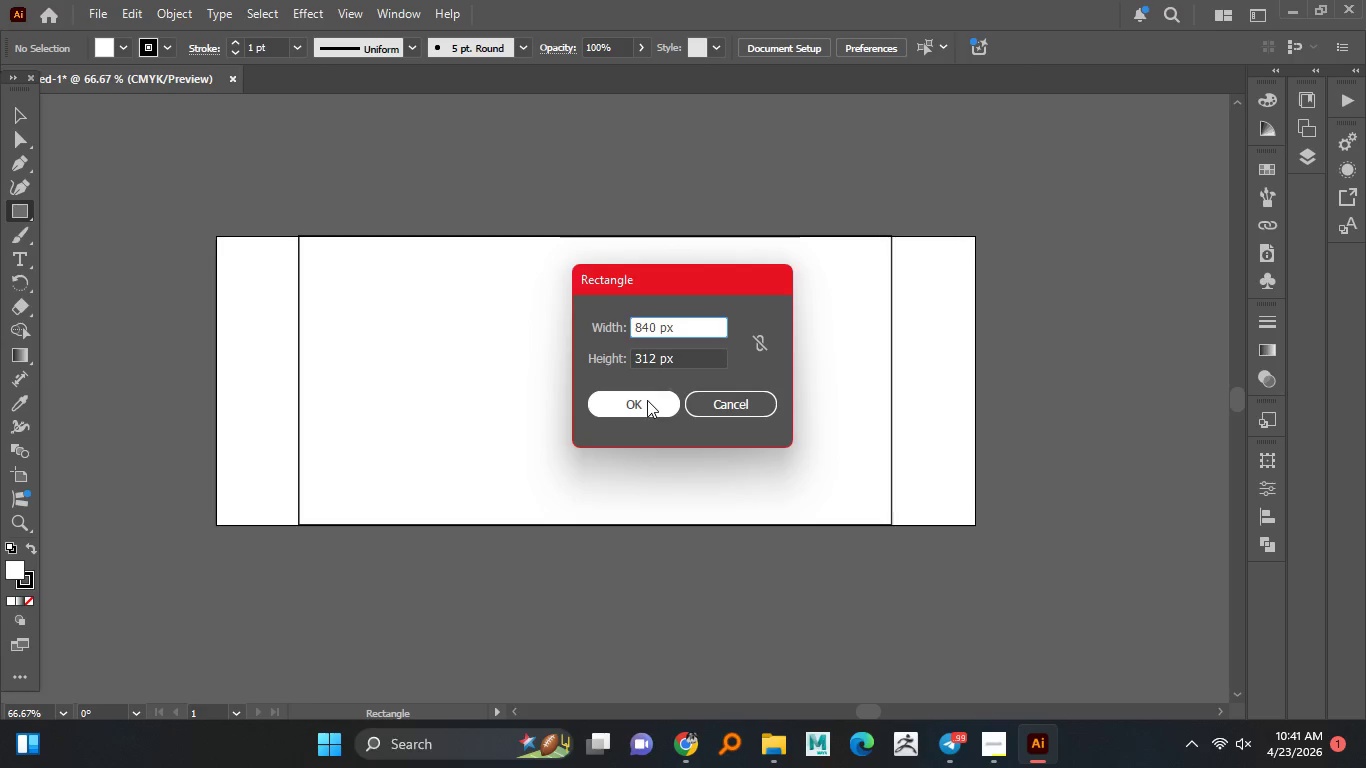 
left_click([647, 400])
 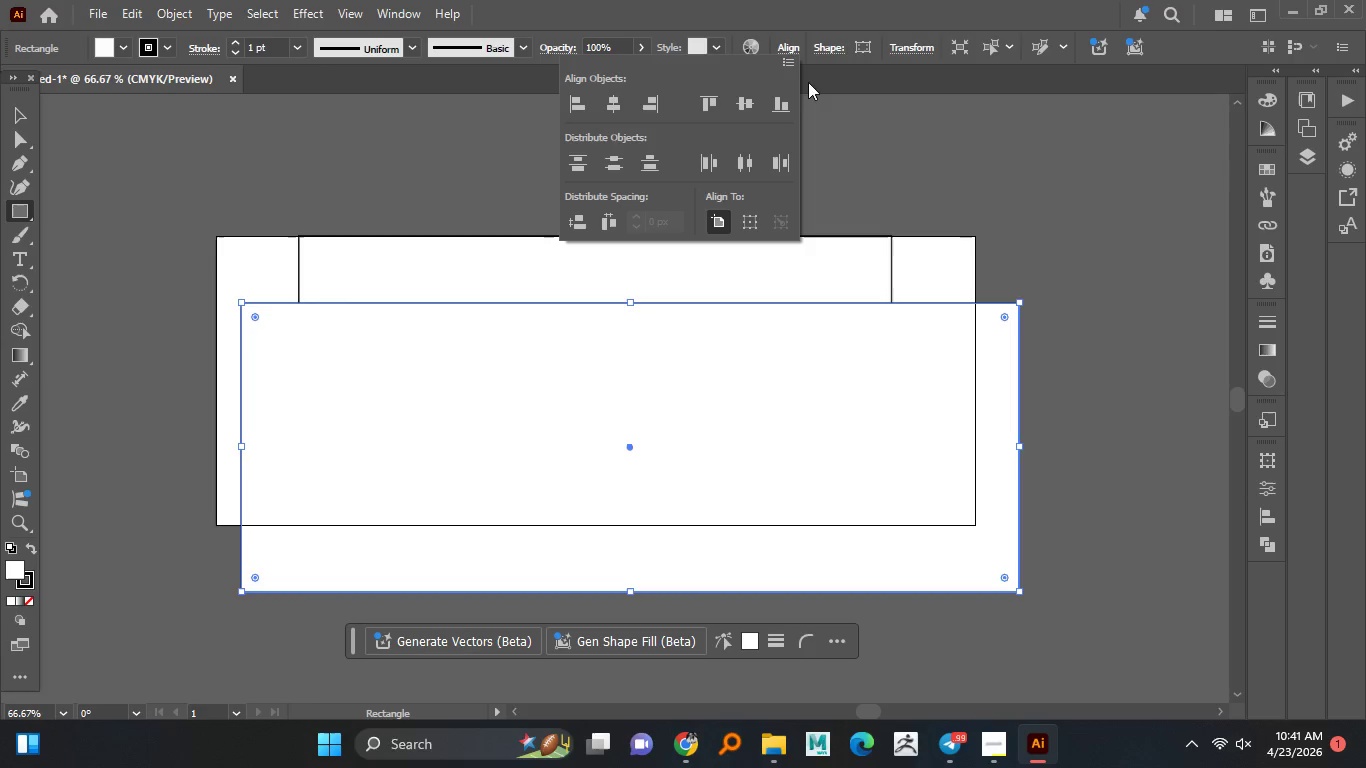 
left_click([612, 103])
 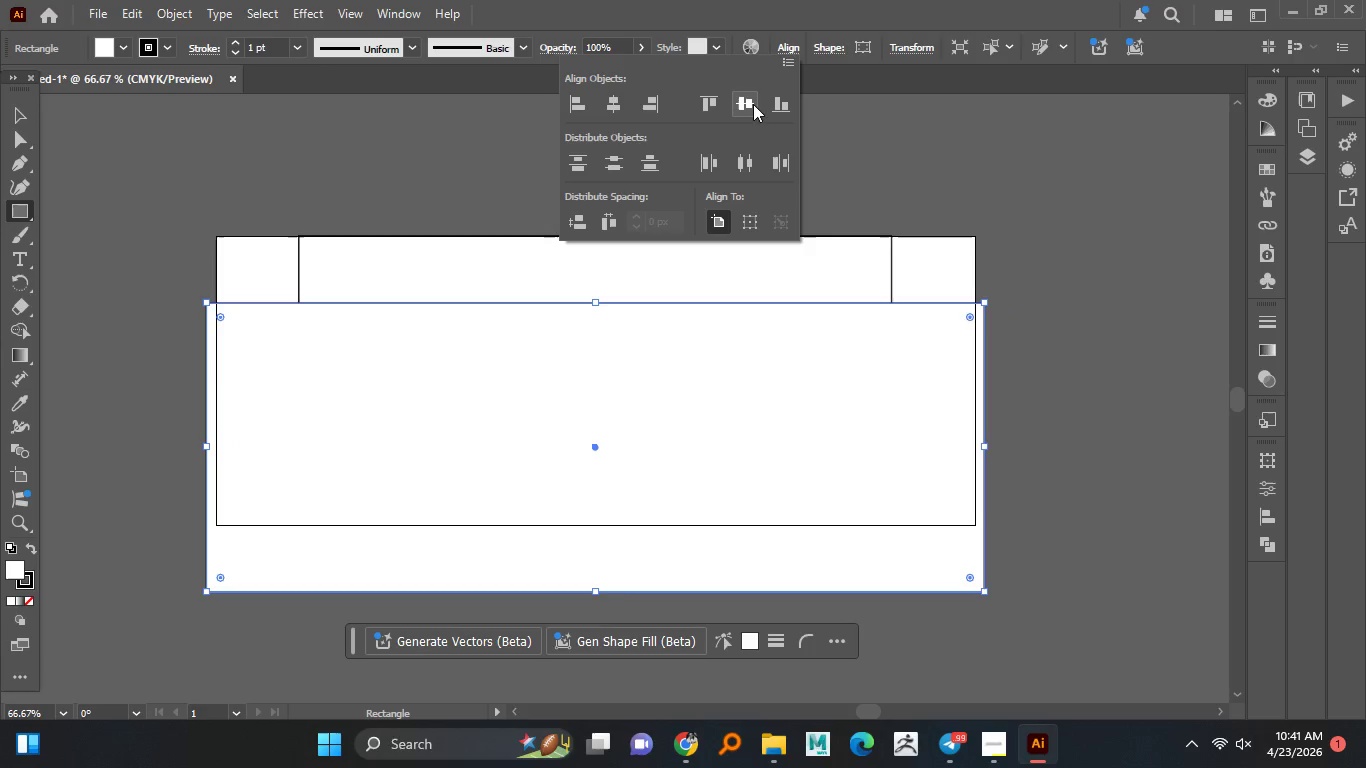 
double_click([750, 104])
 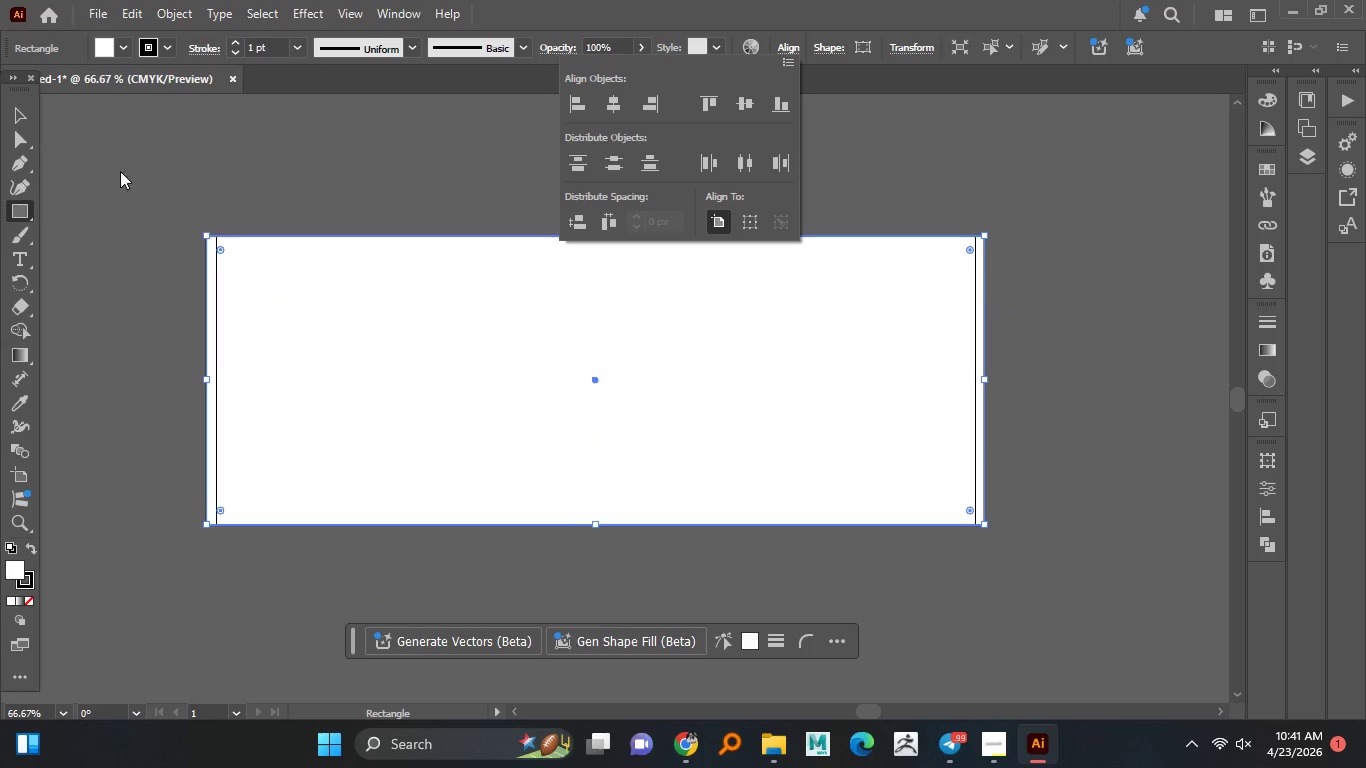 
right_click([388, 300])
 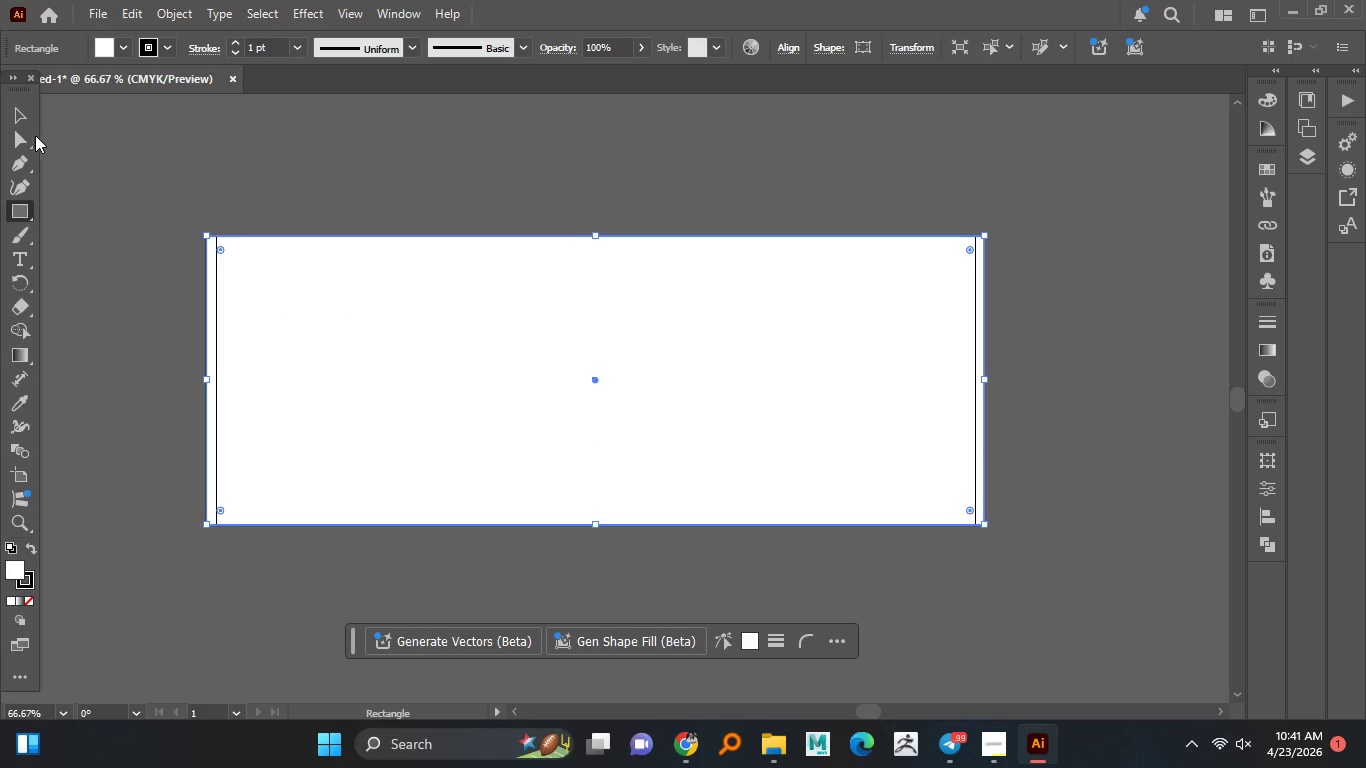 
left_click([26, 116])
 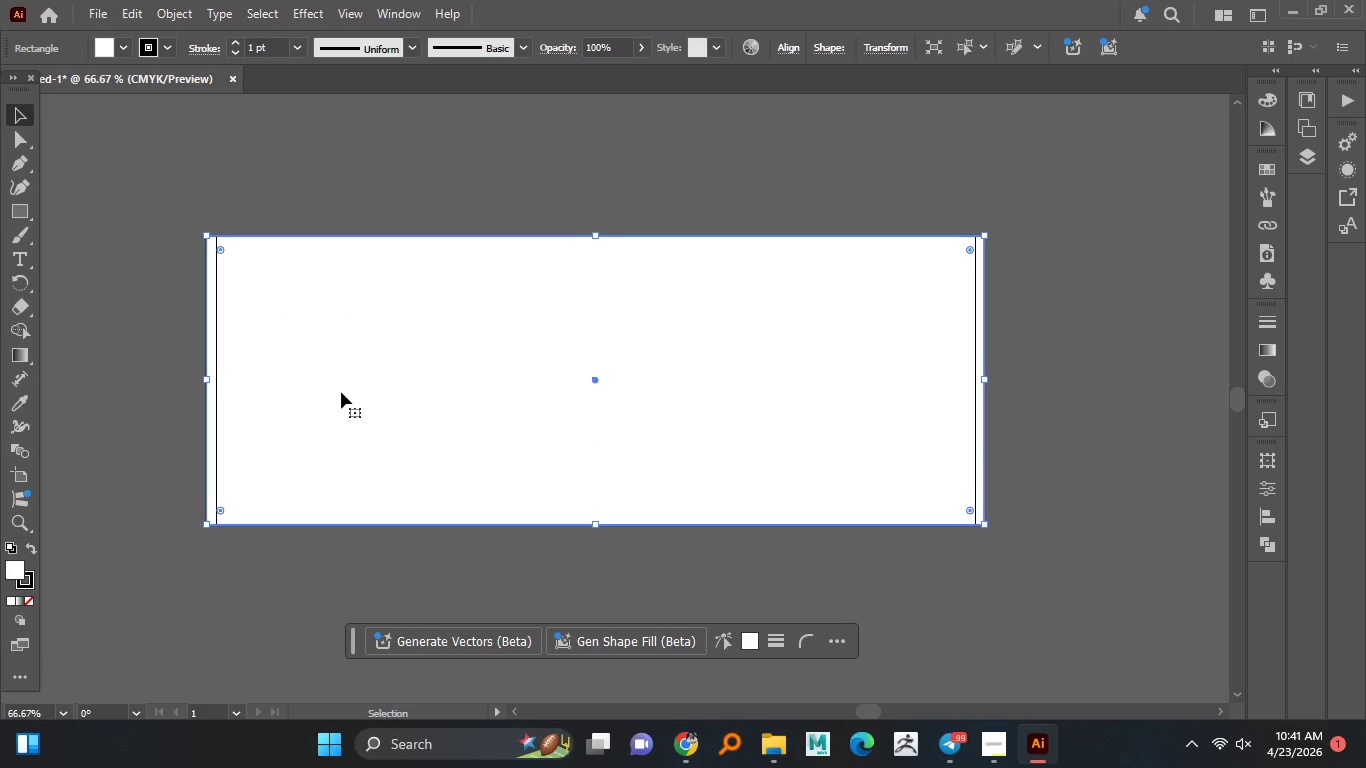 
right_click([341, 391])
 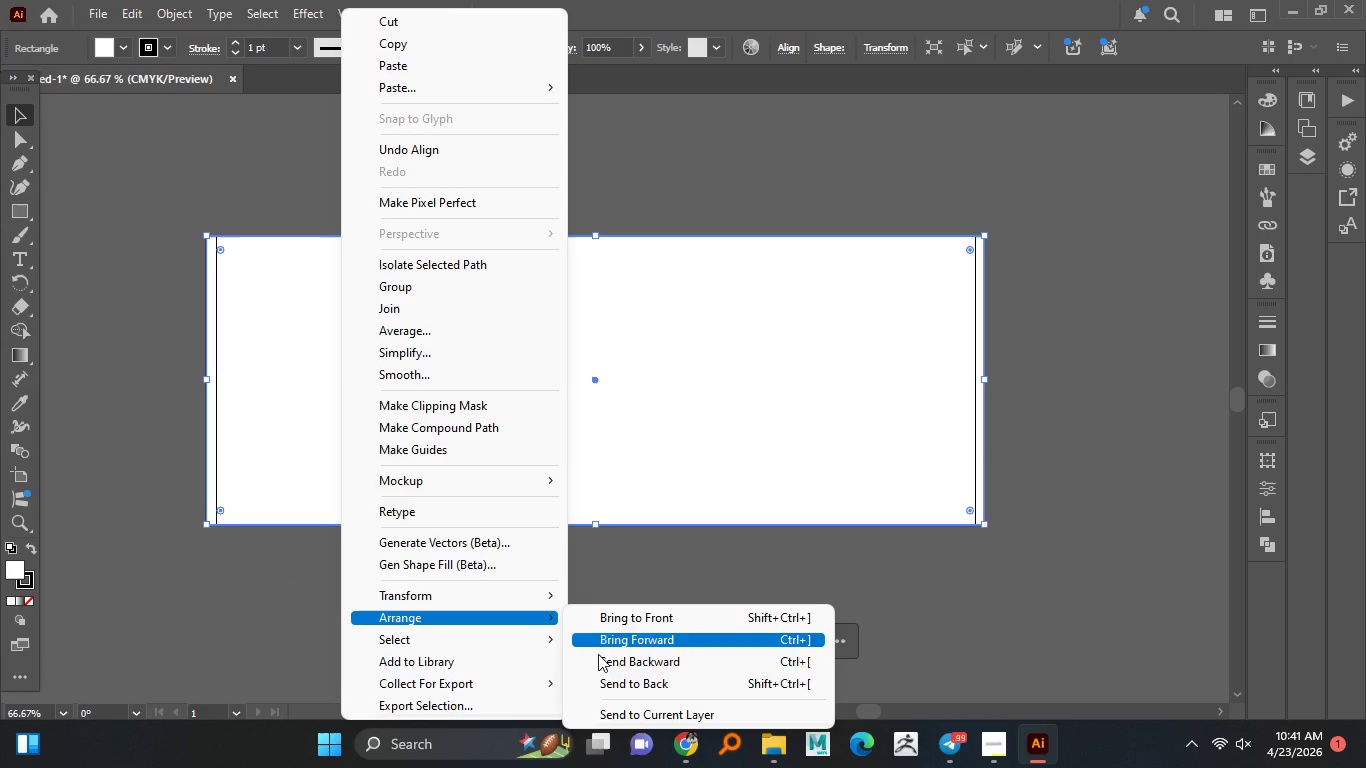 
left_click([599, 675])
 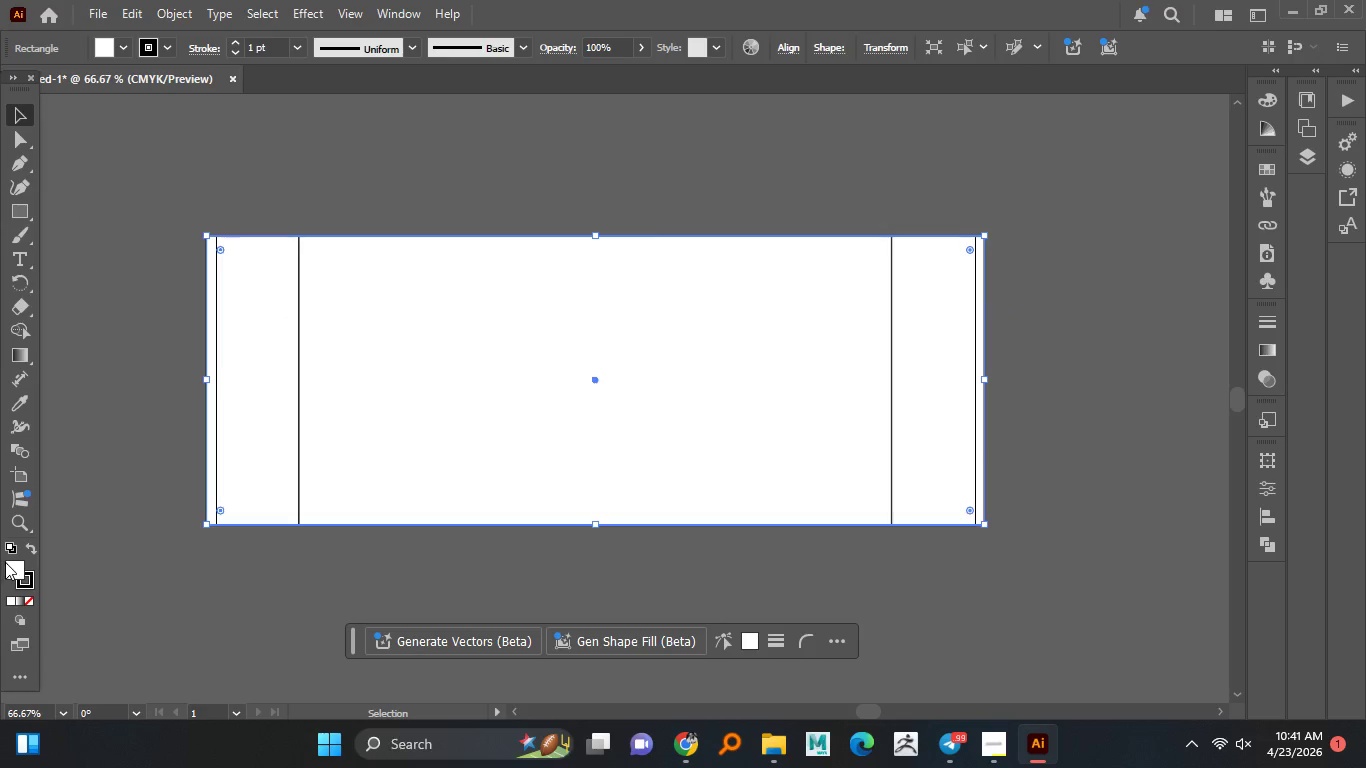 
left_click([6, 563])
 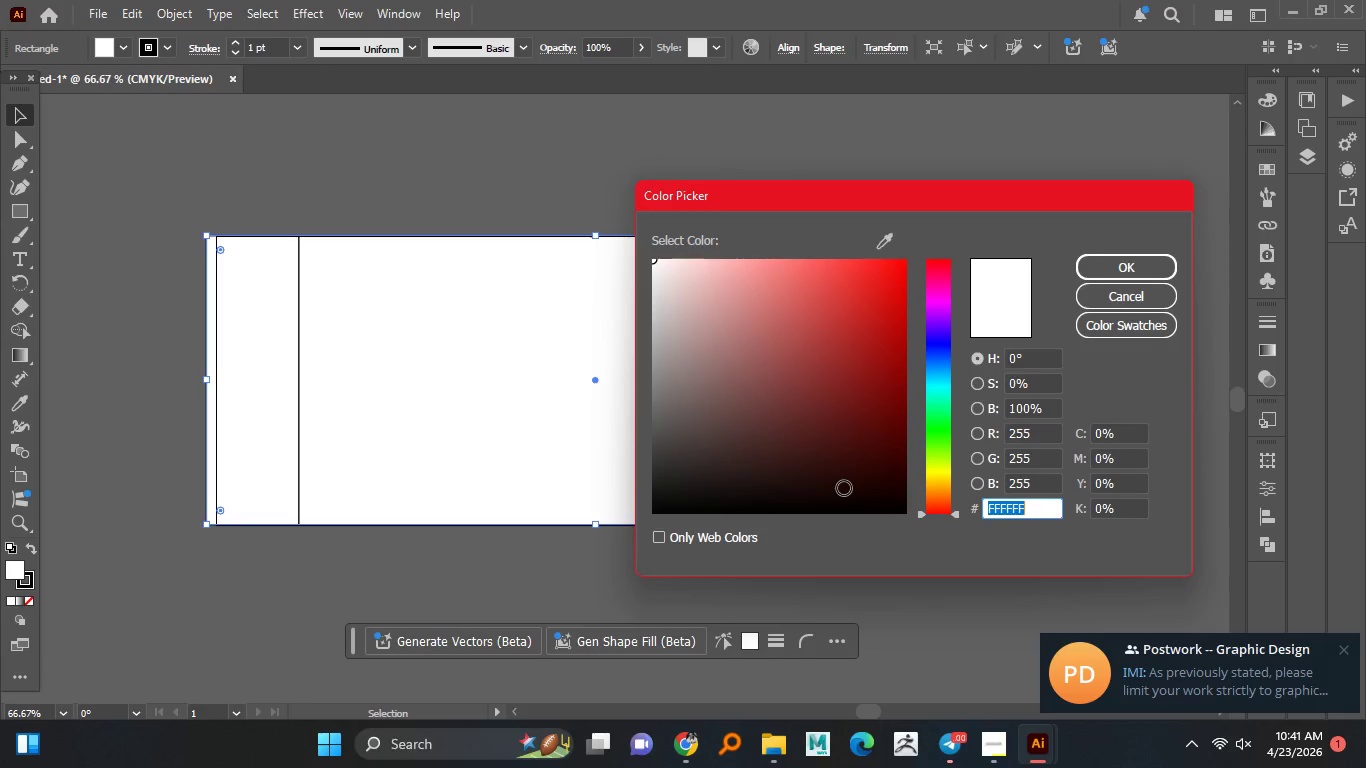 
wait(9.25)
 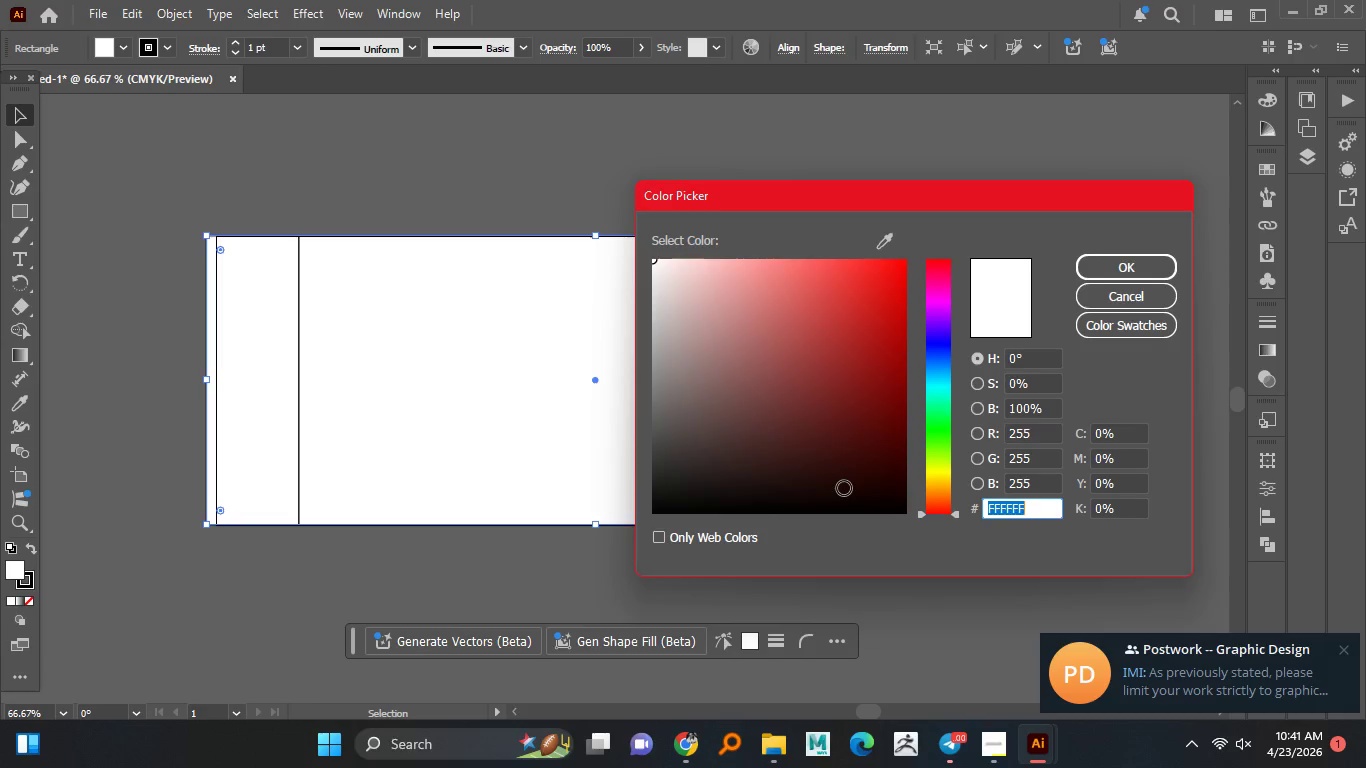 
left_click_drag(start_coordinate=[939, 484], to_coordinate=[940, 469])
 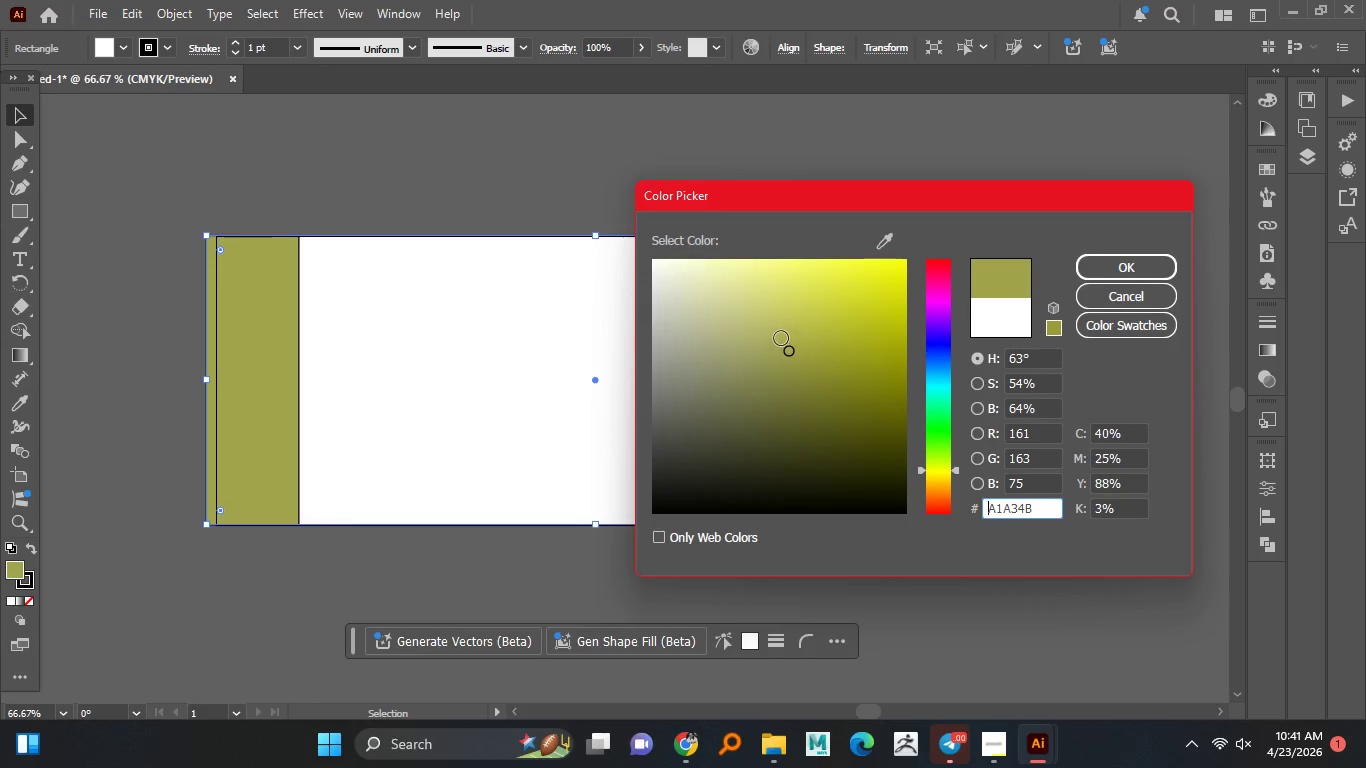 
left_click([781, 334])
 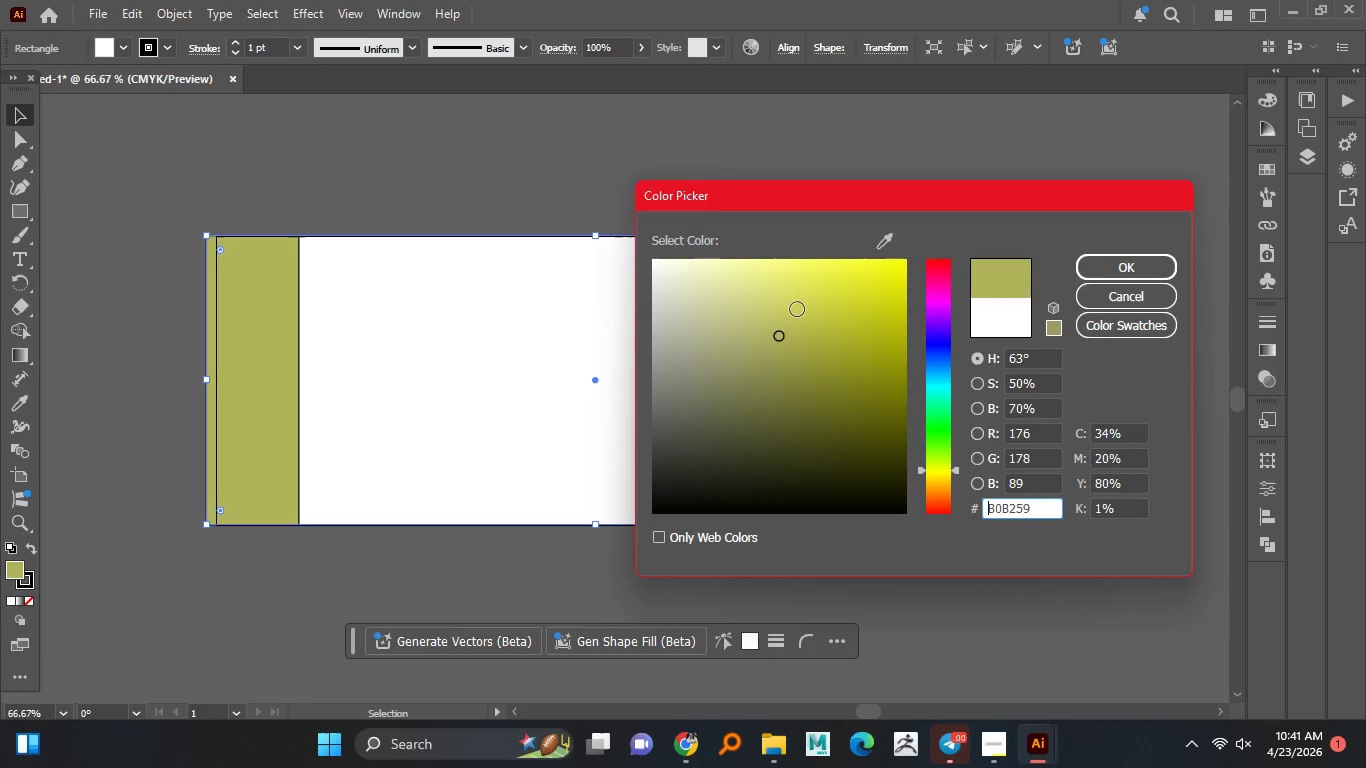 
left_click_drag(start_coordinate=[797, 309], to_coordinate=[797, 304])
 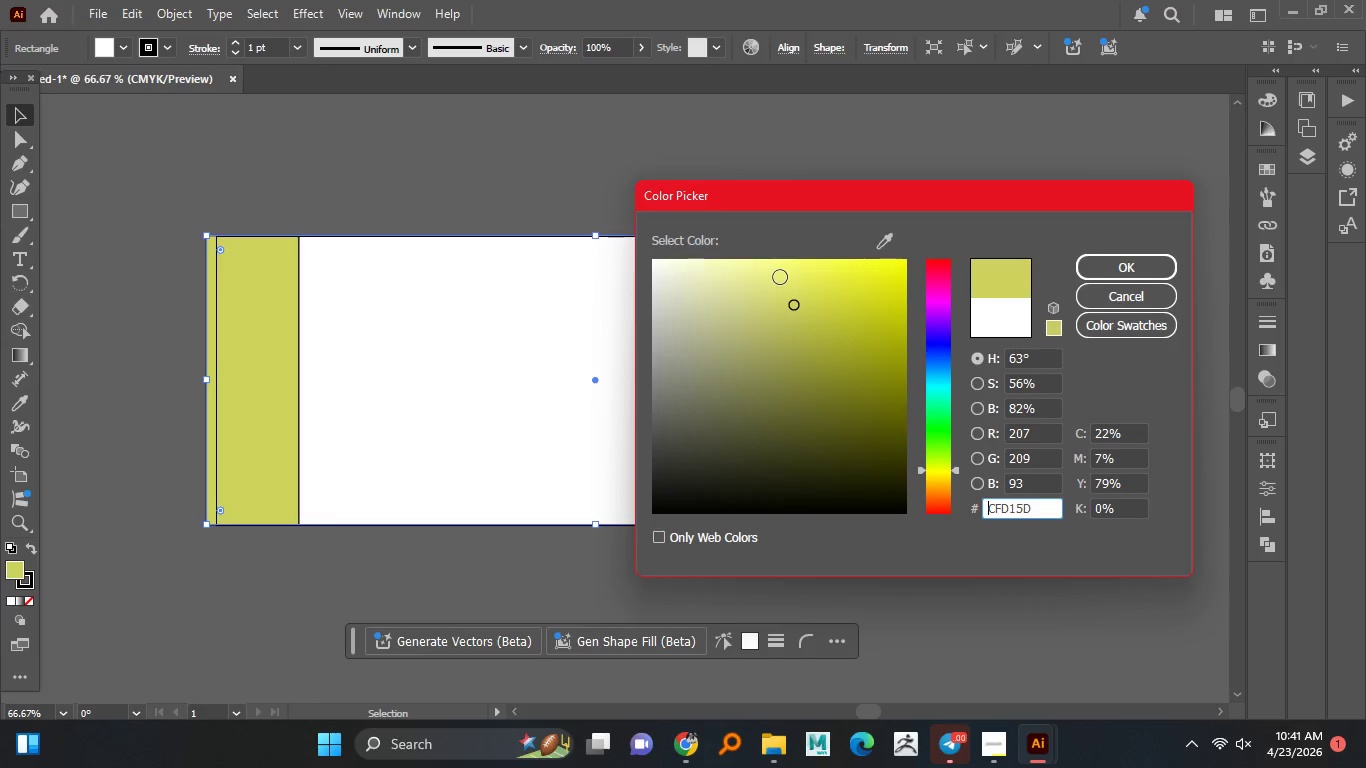 
double_click([780, 277])
 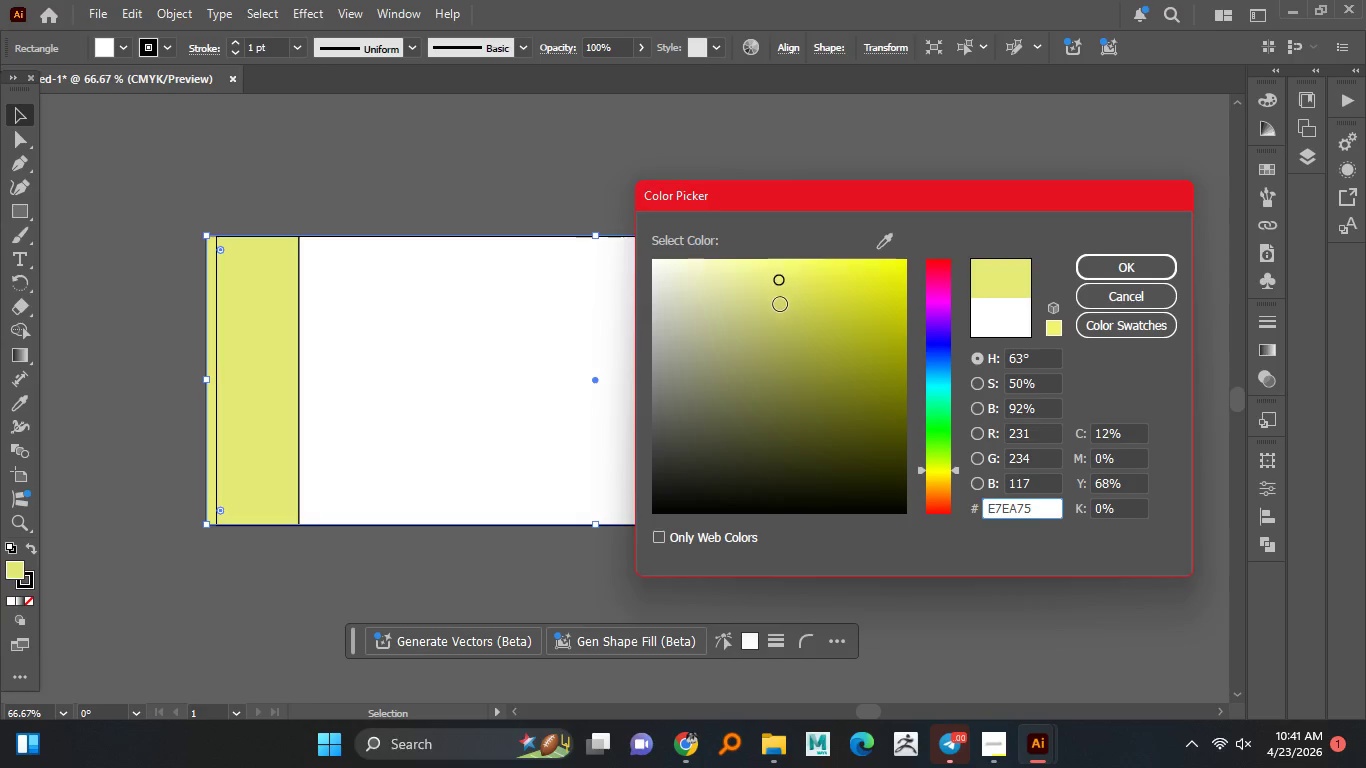 
left_click_drag(start_coordinate=[780, 305], to_coordinate=[781, 322])
 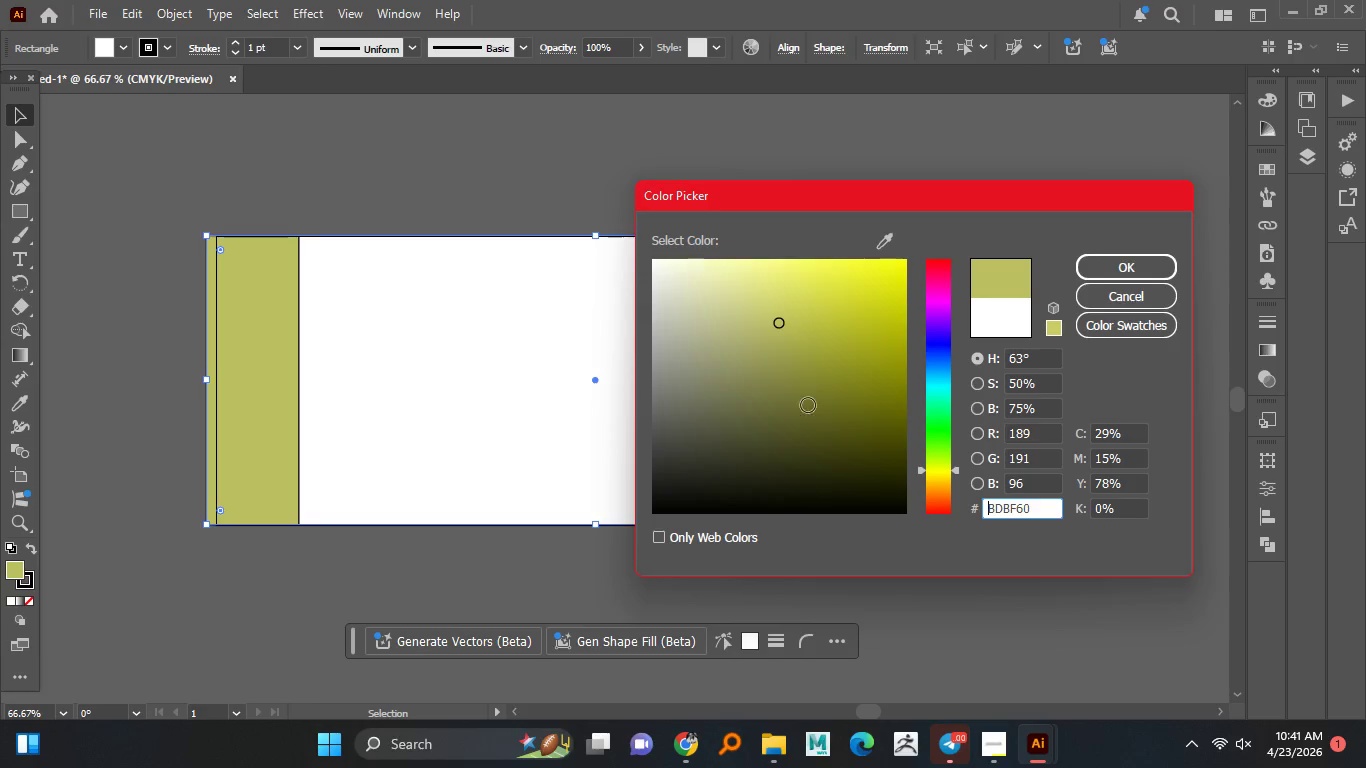 
double_click([802, 377])
 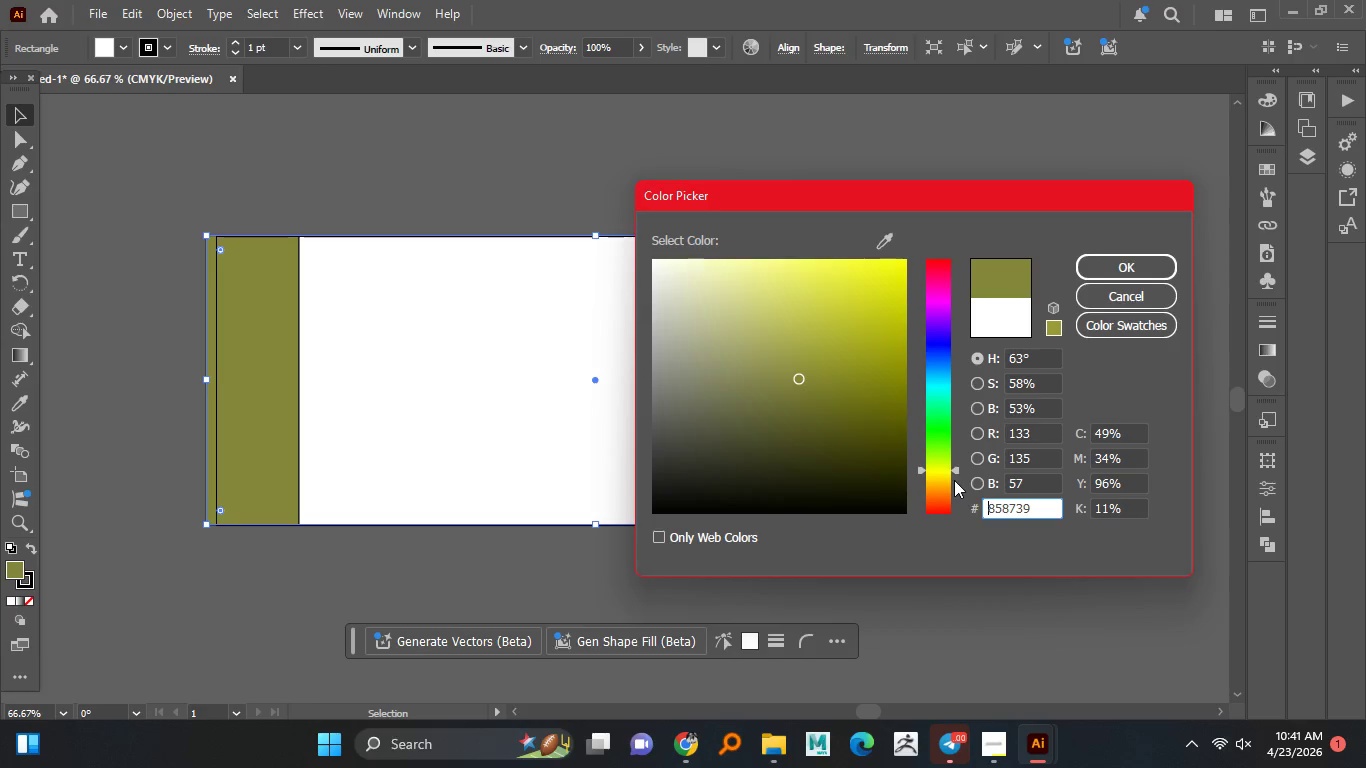 
left_click_drag(start_coordinate=[953, 474], to_coordinate=[953, 466])
 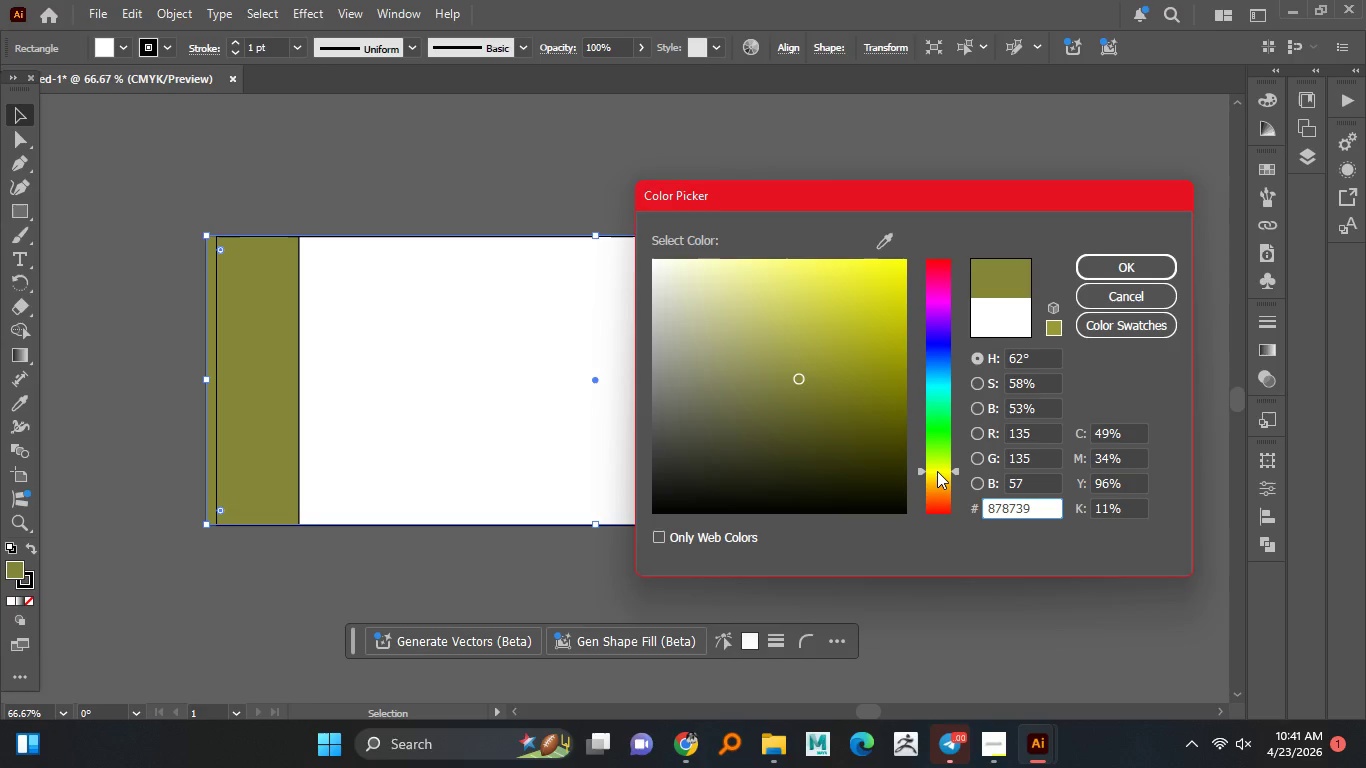 
left_click([752, 272])
 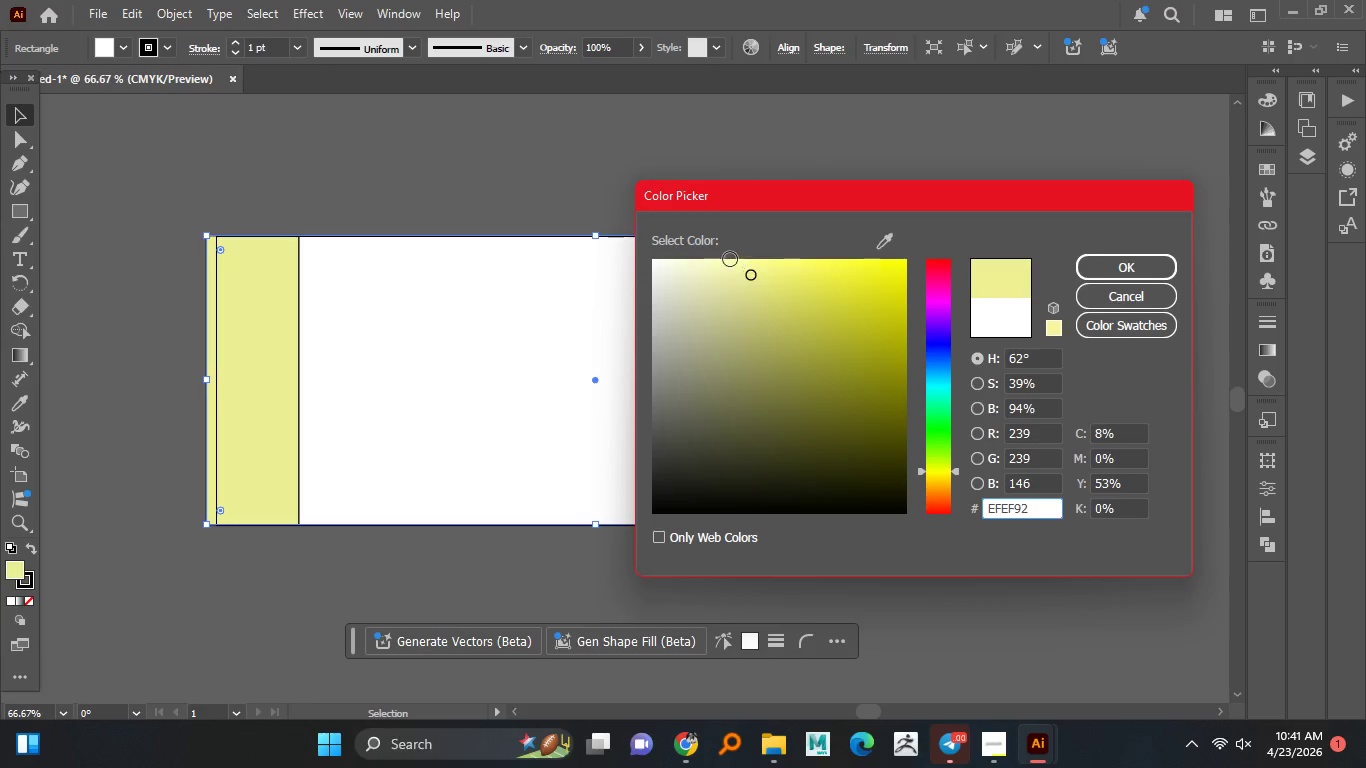 
left_click([730, 259])
 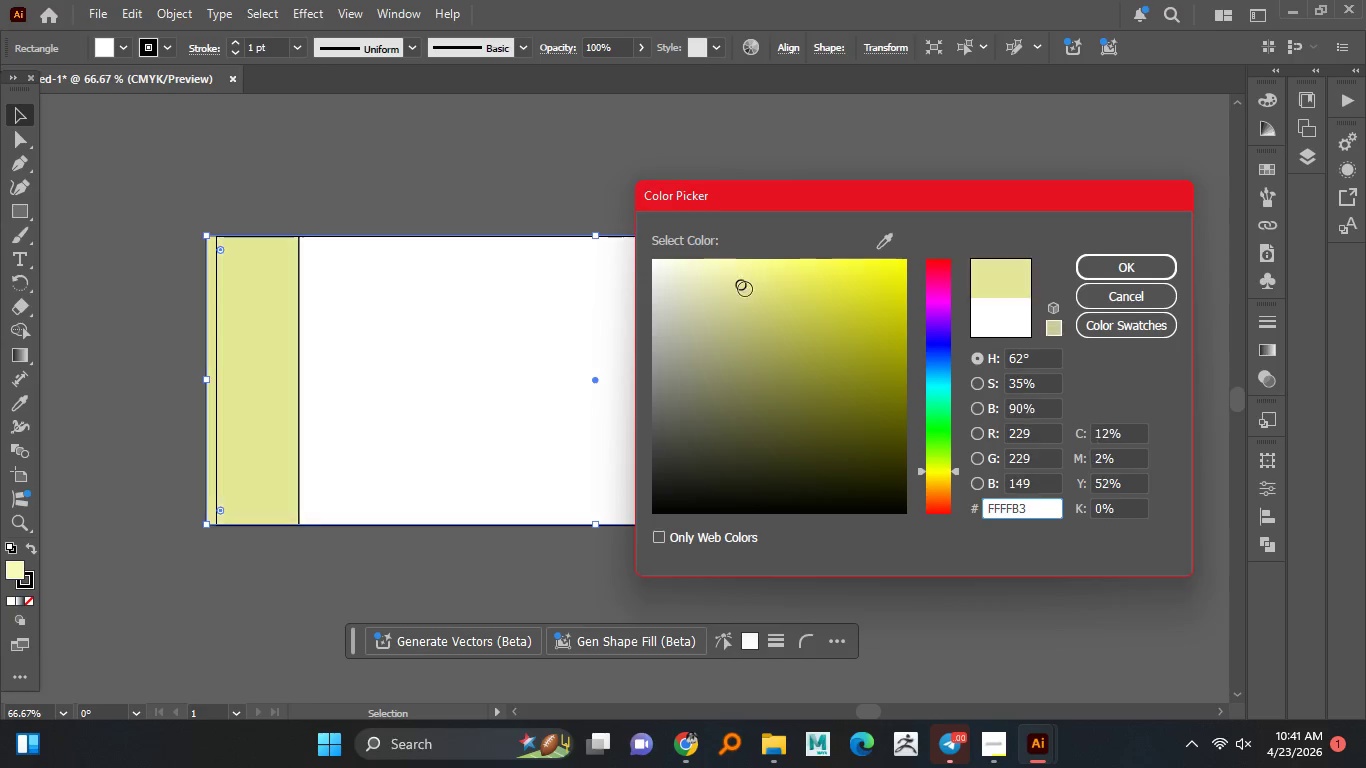 
left_click_drag(start_coordinate=[743, 283], to_coordinate=[751, 312])
 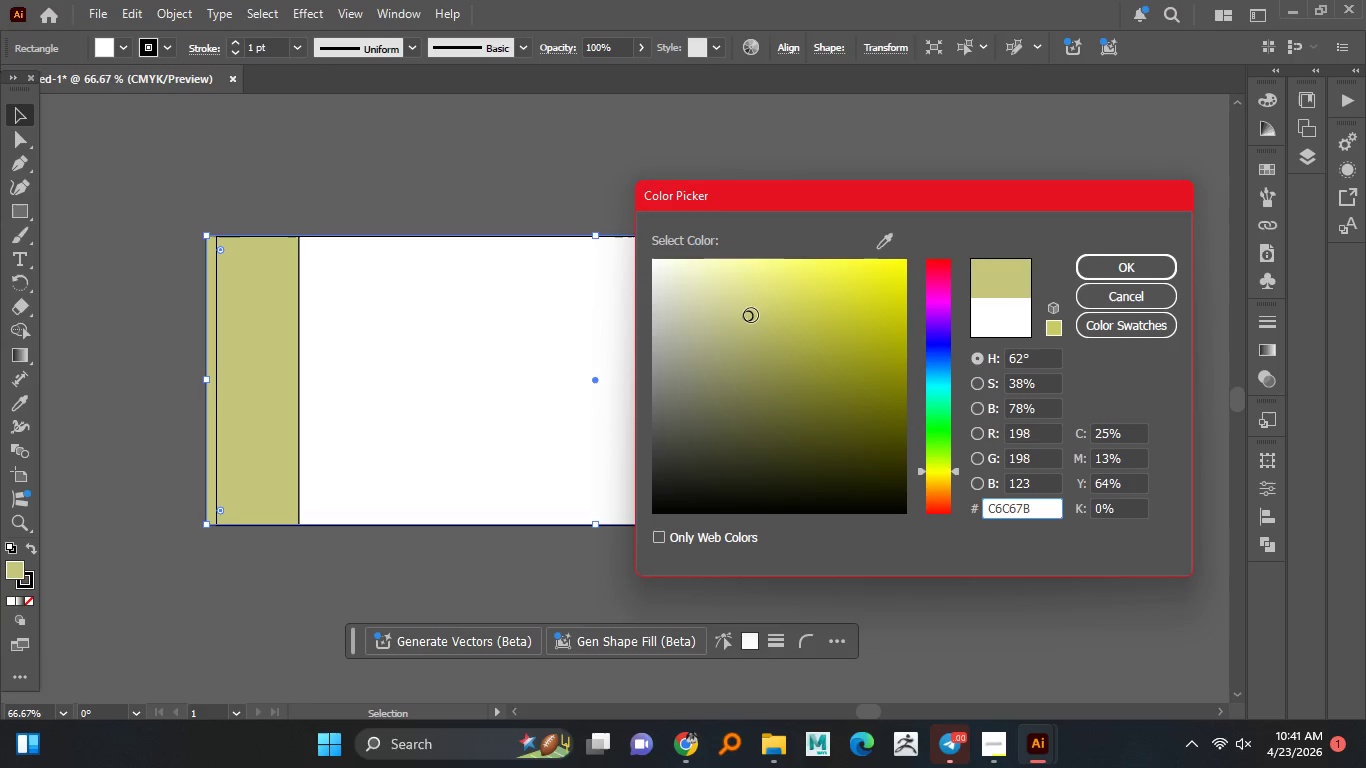 
double_click([751, 311])
 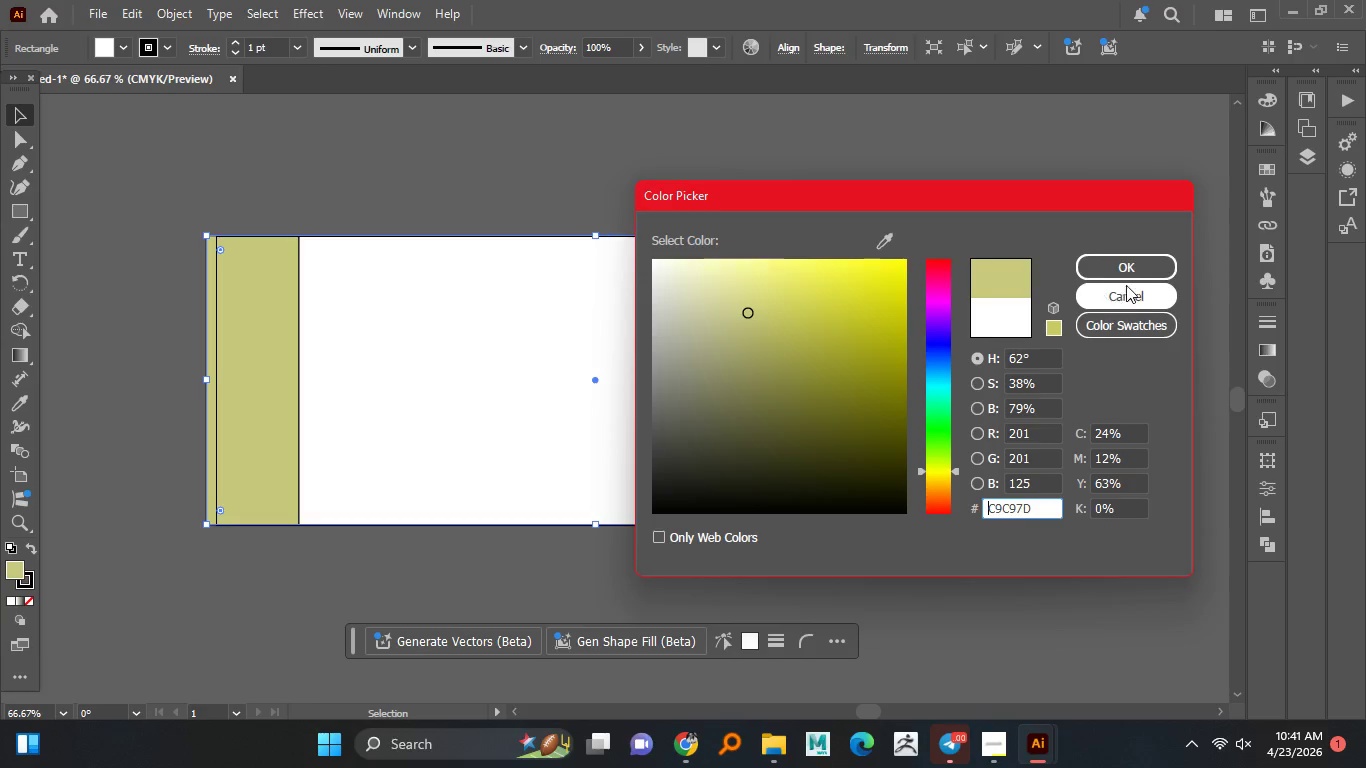 
left_click([1139, 270])
 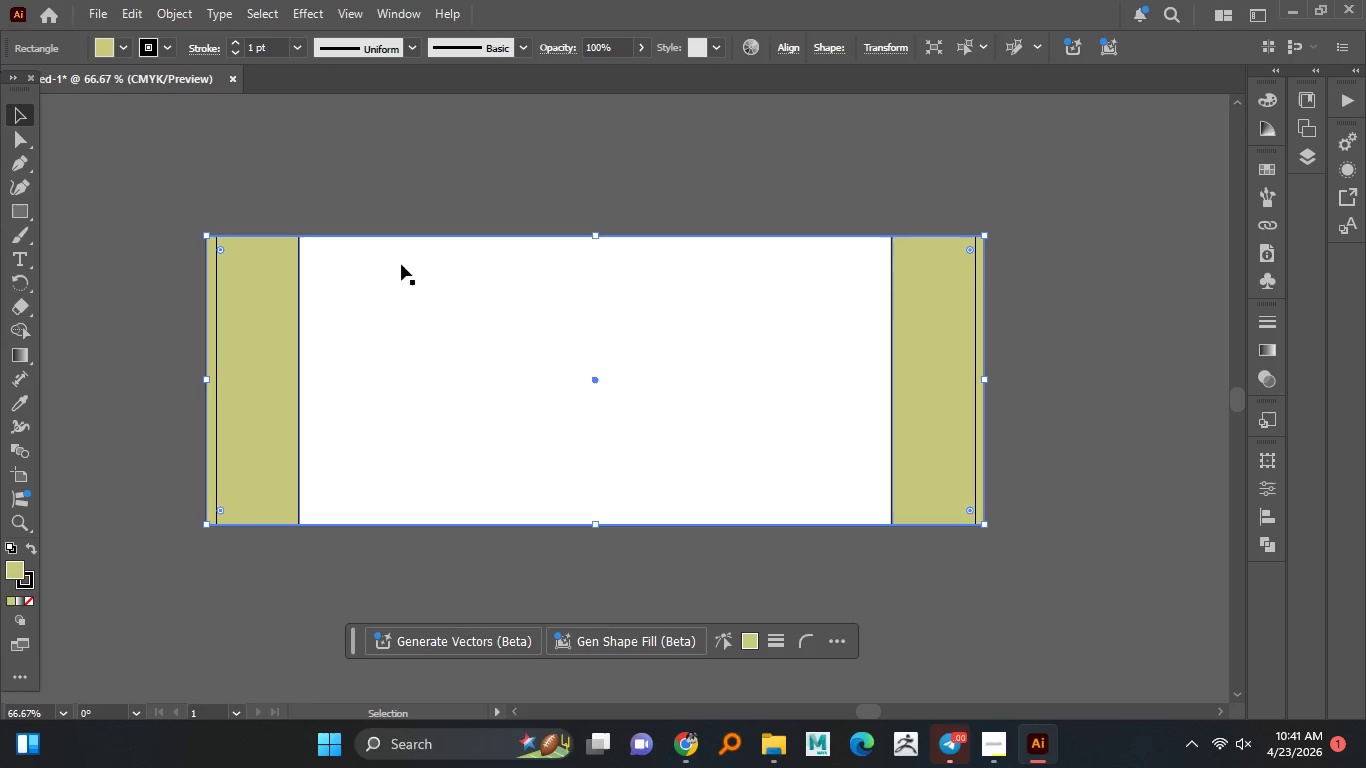 
left_click([358, 150])
 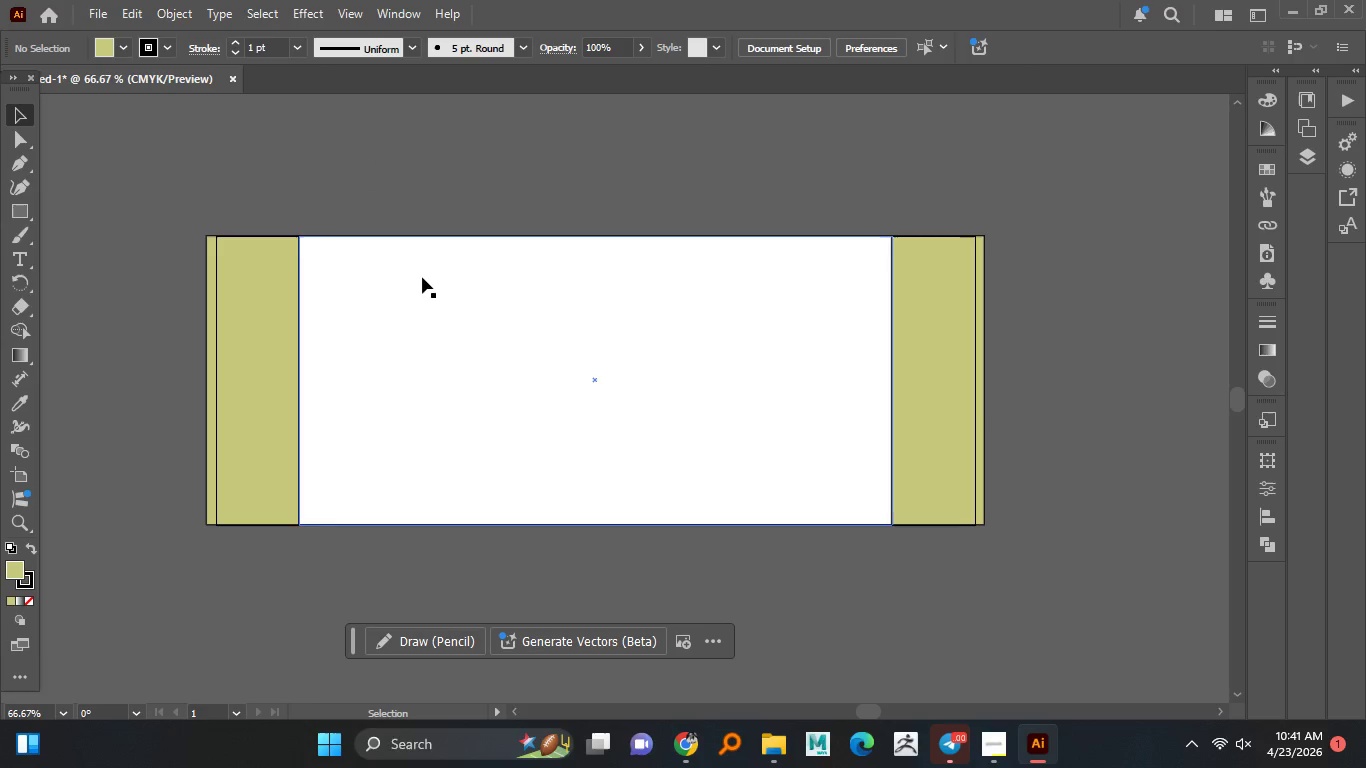 
left_click([422, 277])
 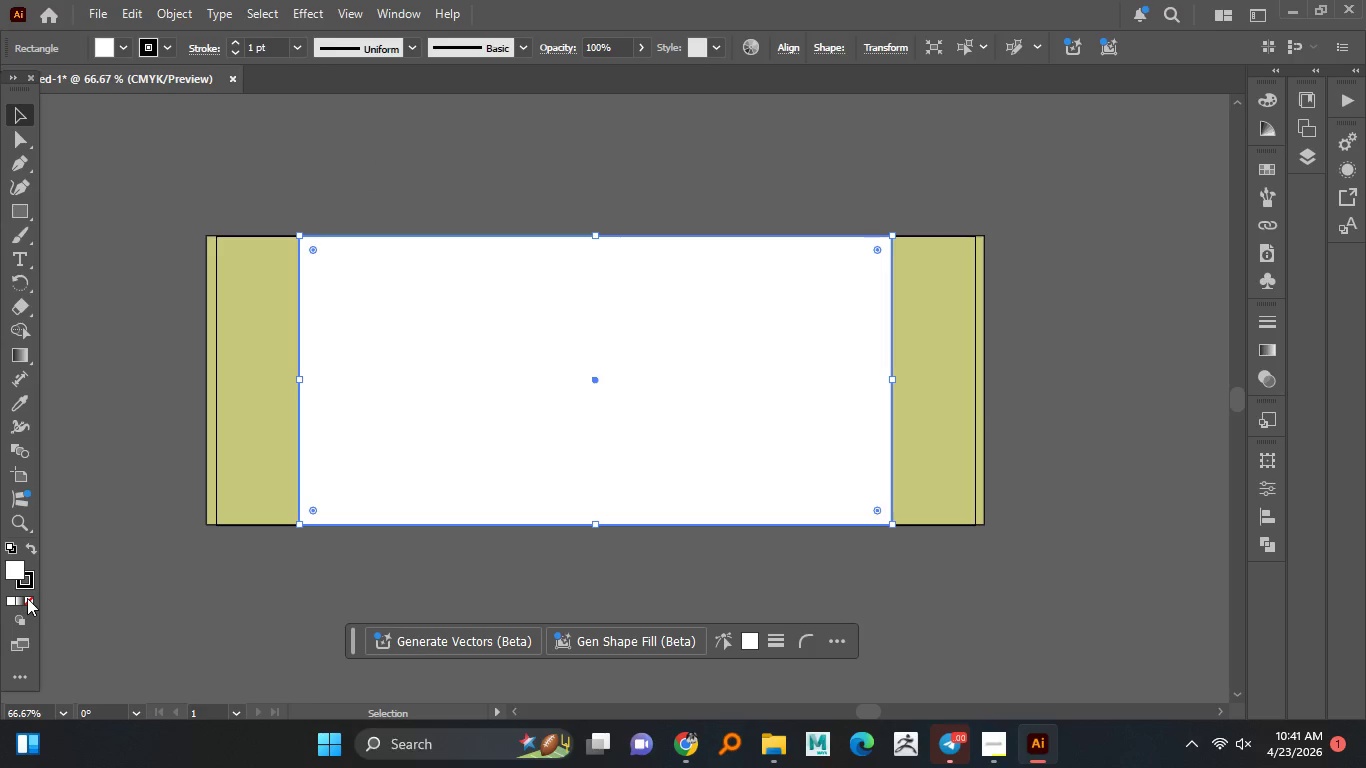 
double_click([154, 478])
 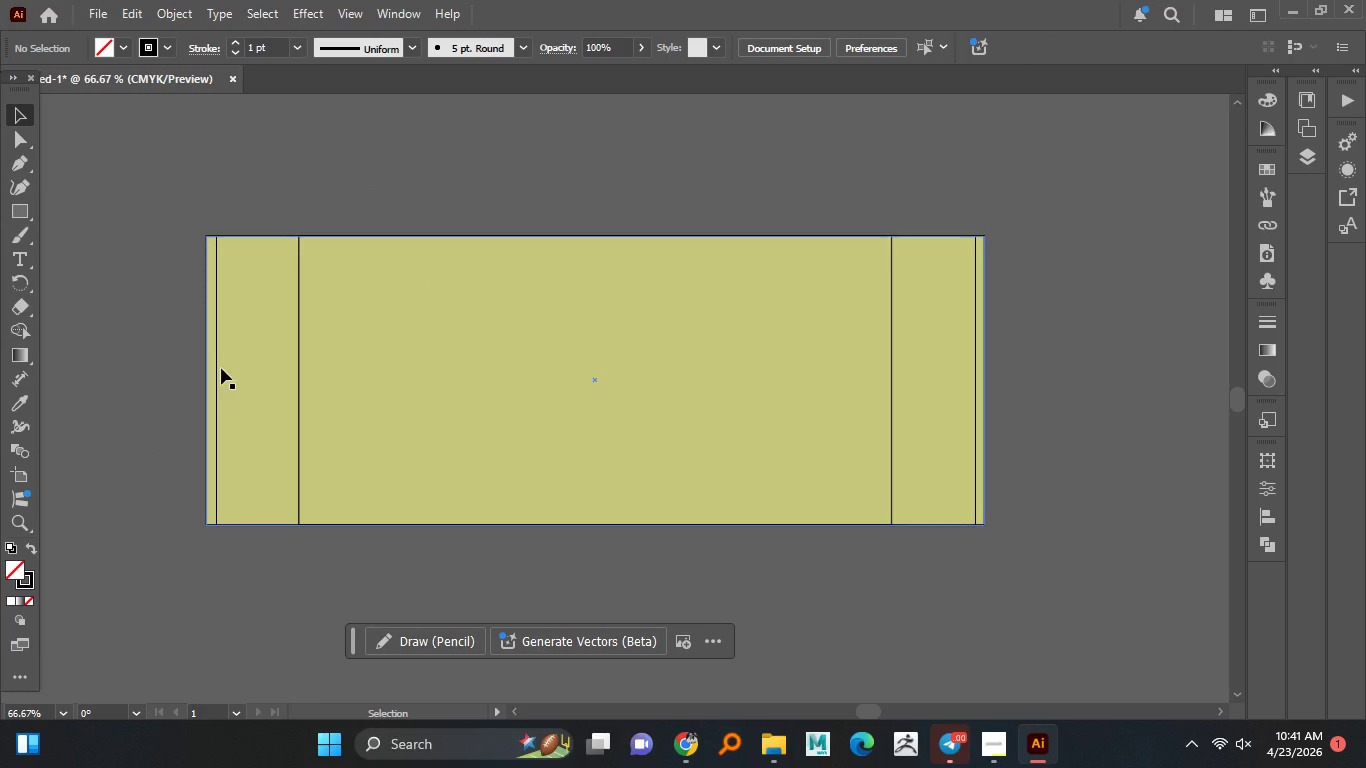 
left_click([221, 368])
 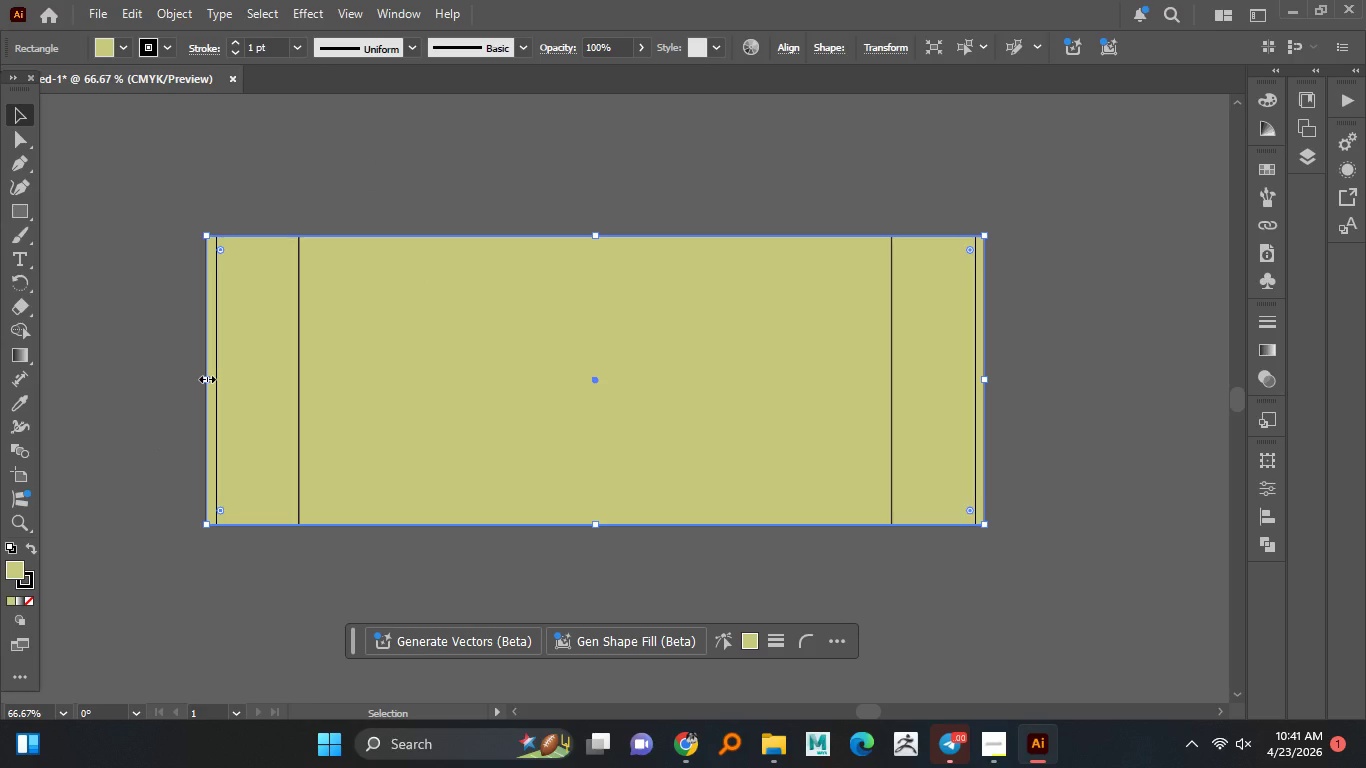 
left_click_drag(start_coordinate=[205, 378], to_coordinate=[216, 378])
 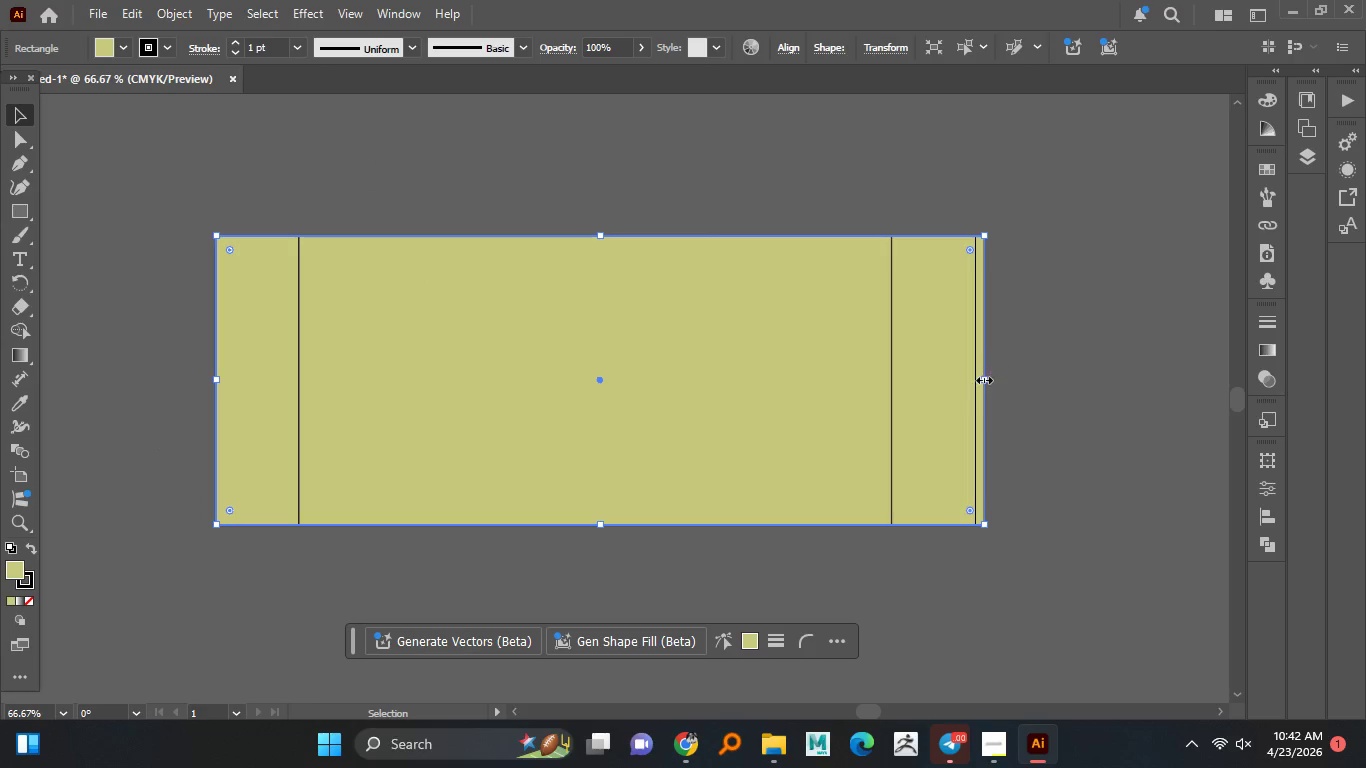 
left_click_drag(start_coordinate=[982, 378], to_coordinate=[974, 378])
 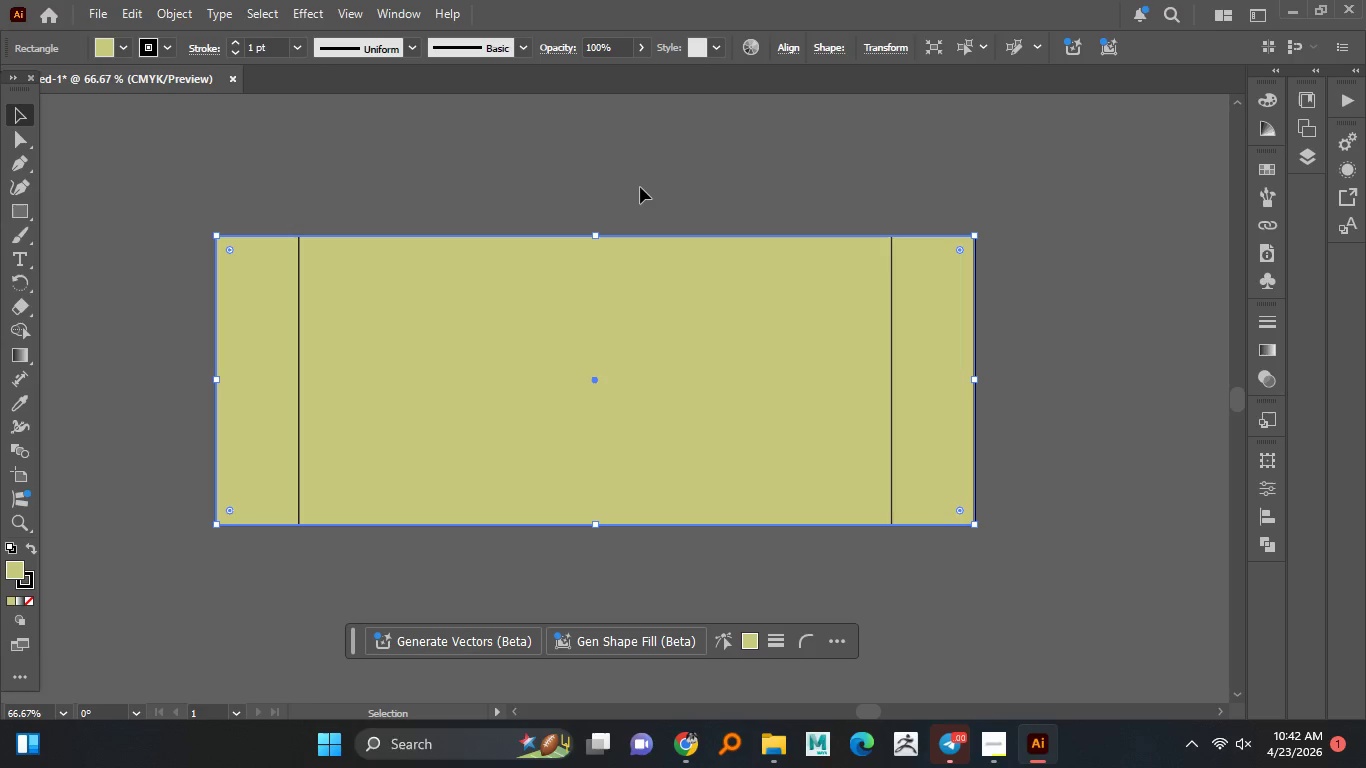 
left_click([640, 187])
 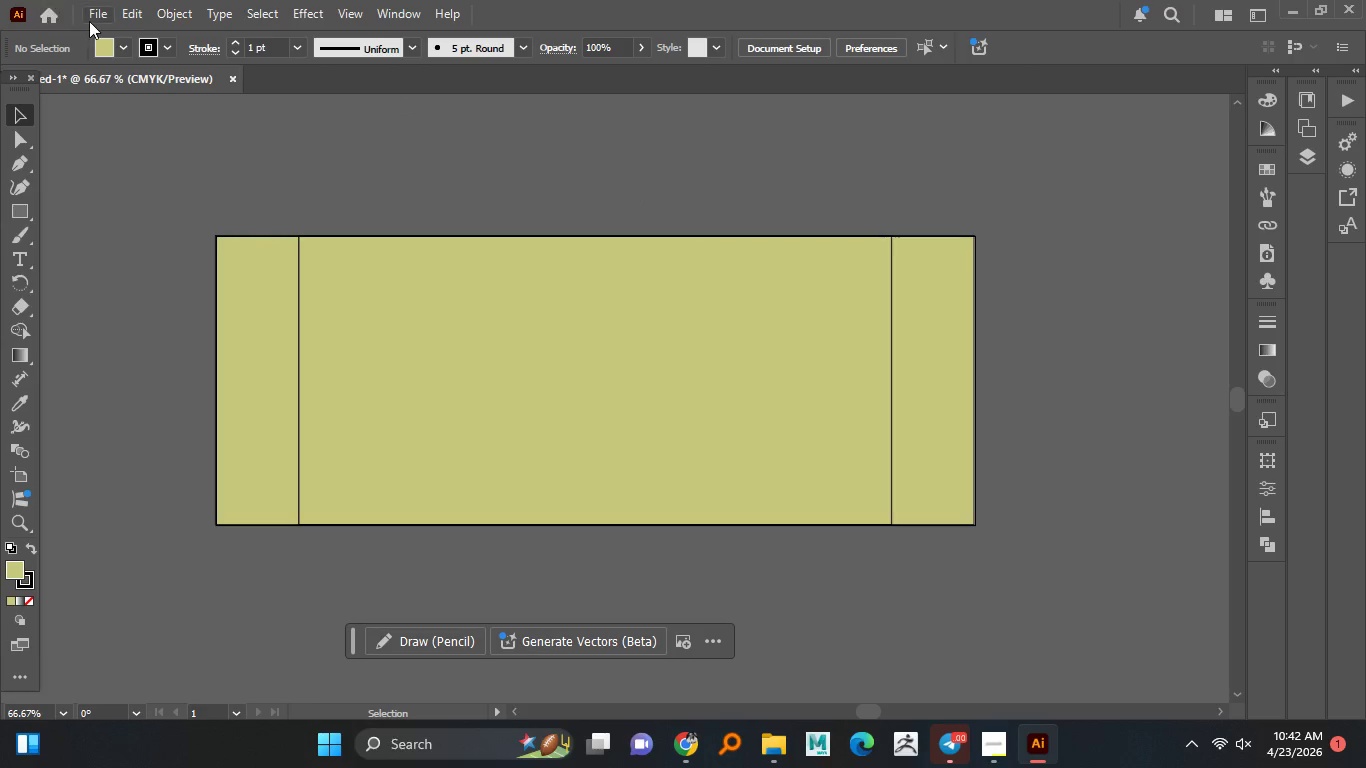 
left_click_drag(start_coordinate=[101, 17], to_coordinate=[134, 38])
 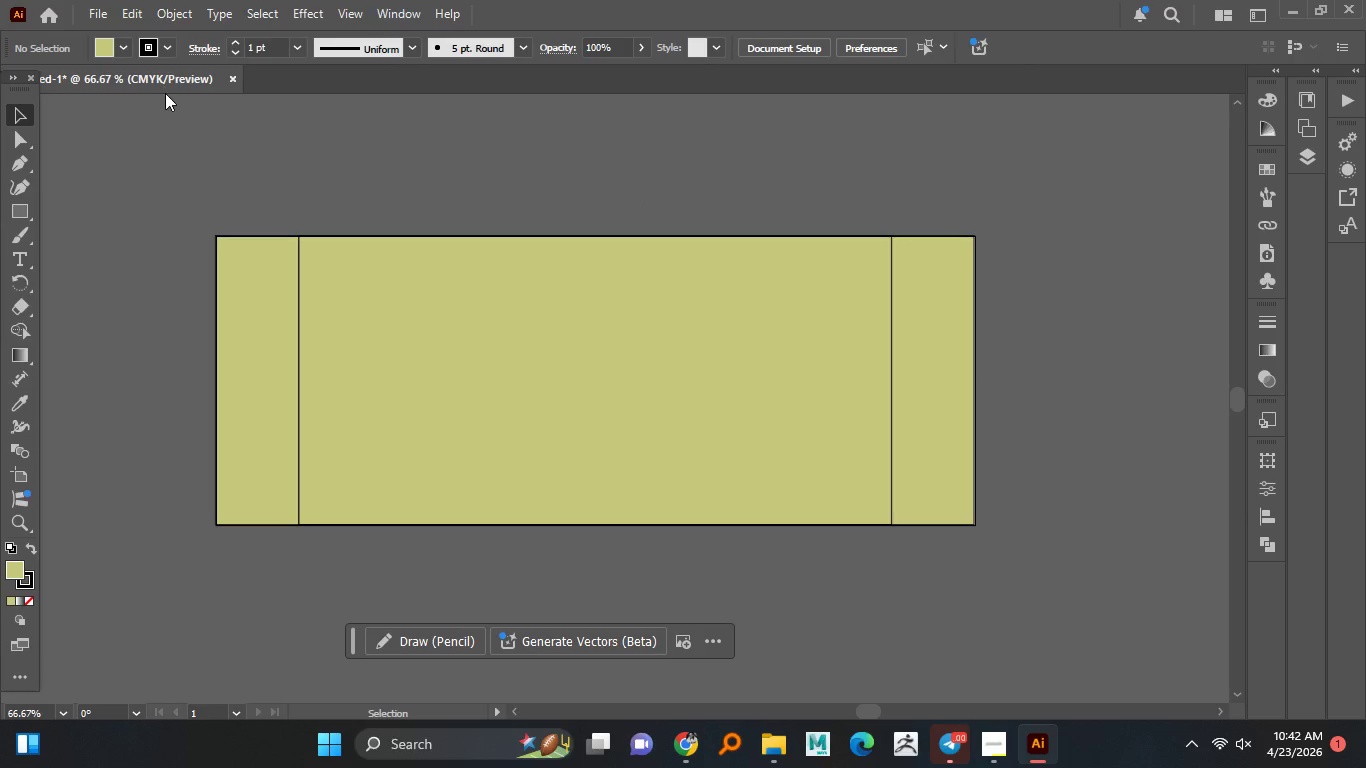 
left_click([134, 38])
 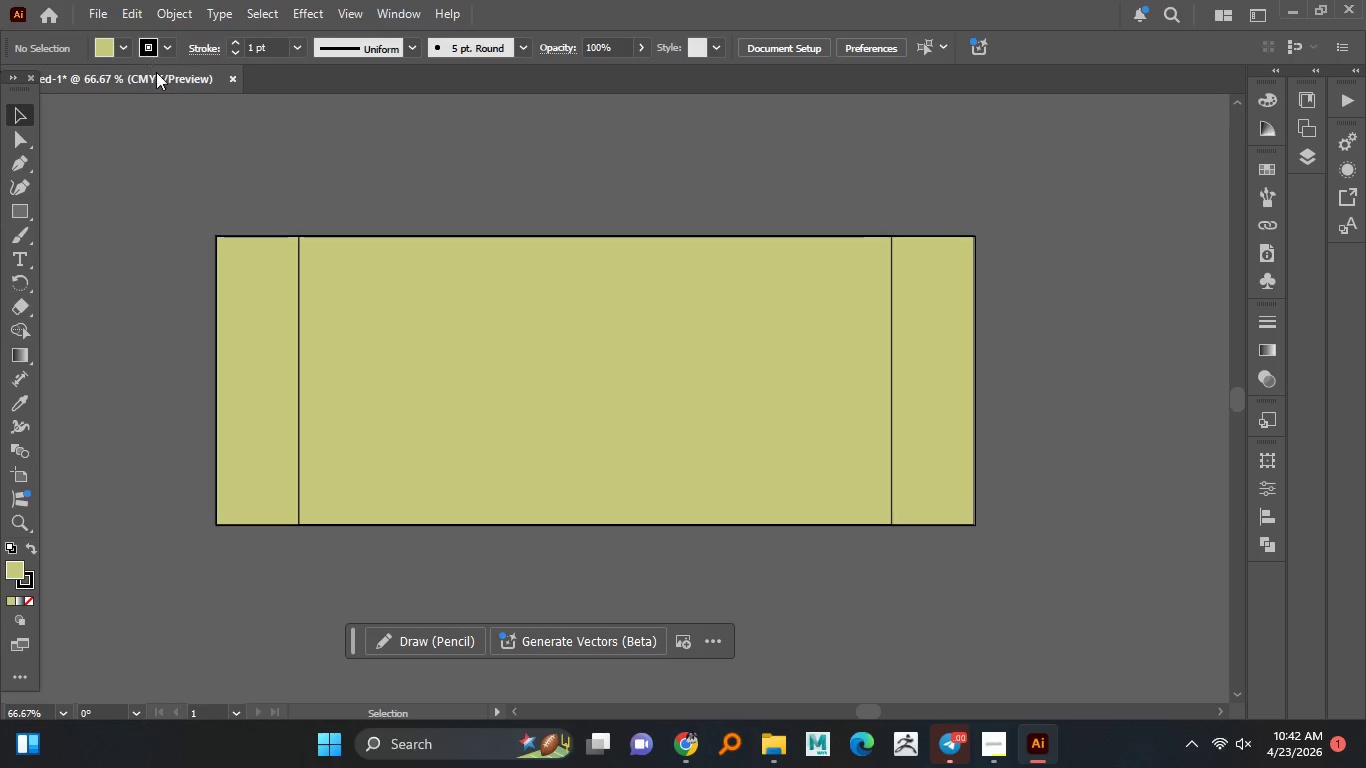 
mouse_move([187, 93])
 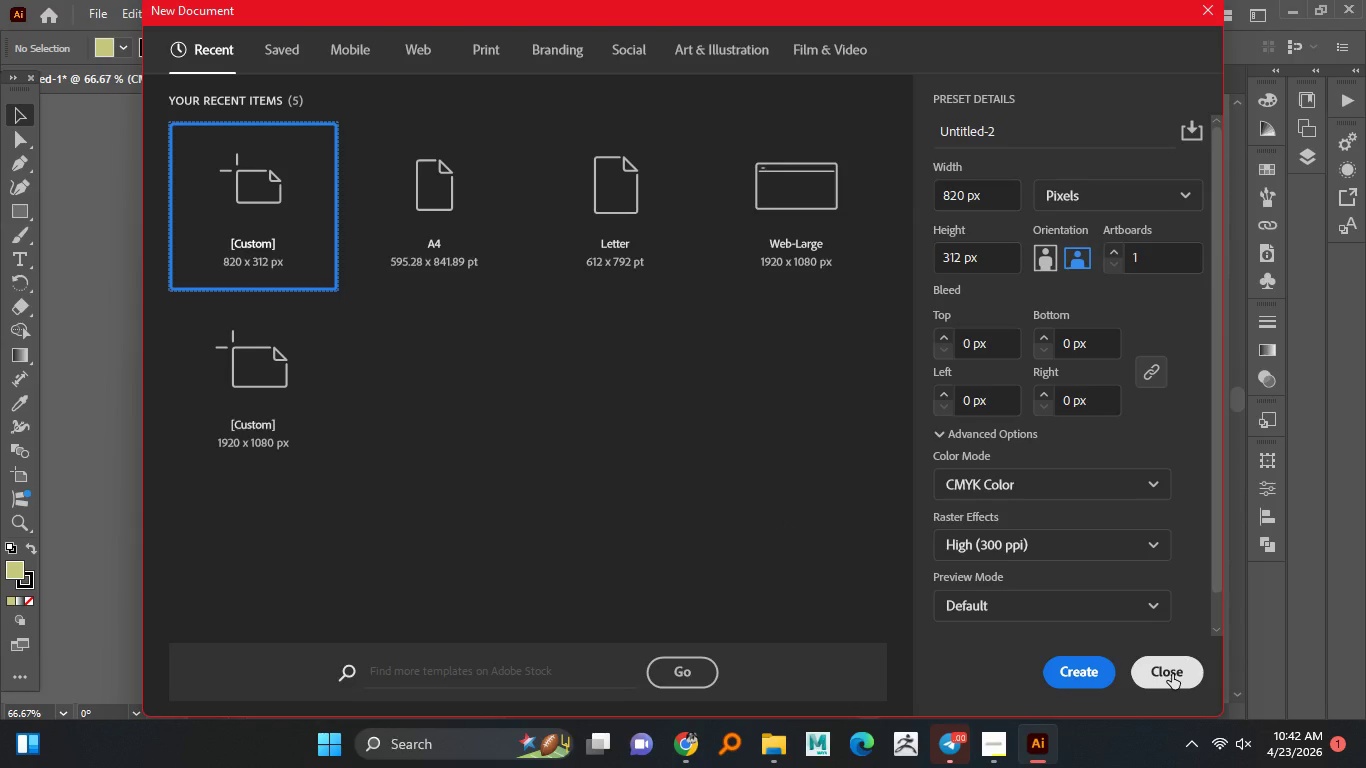 
wait(6.45)
 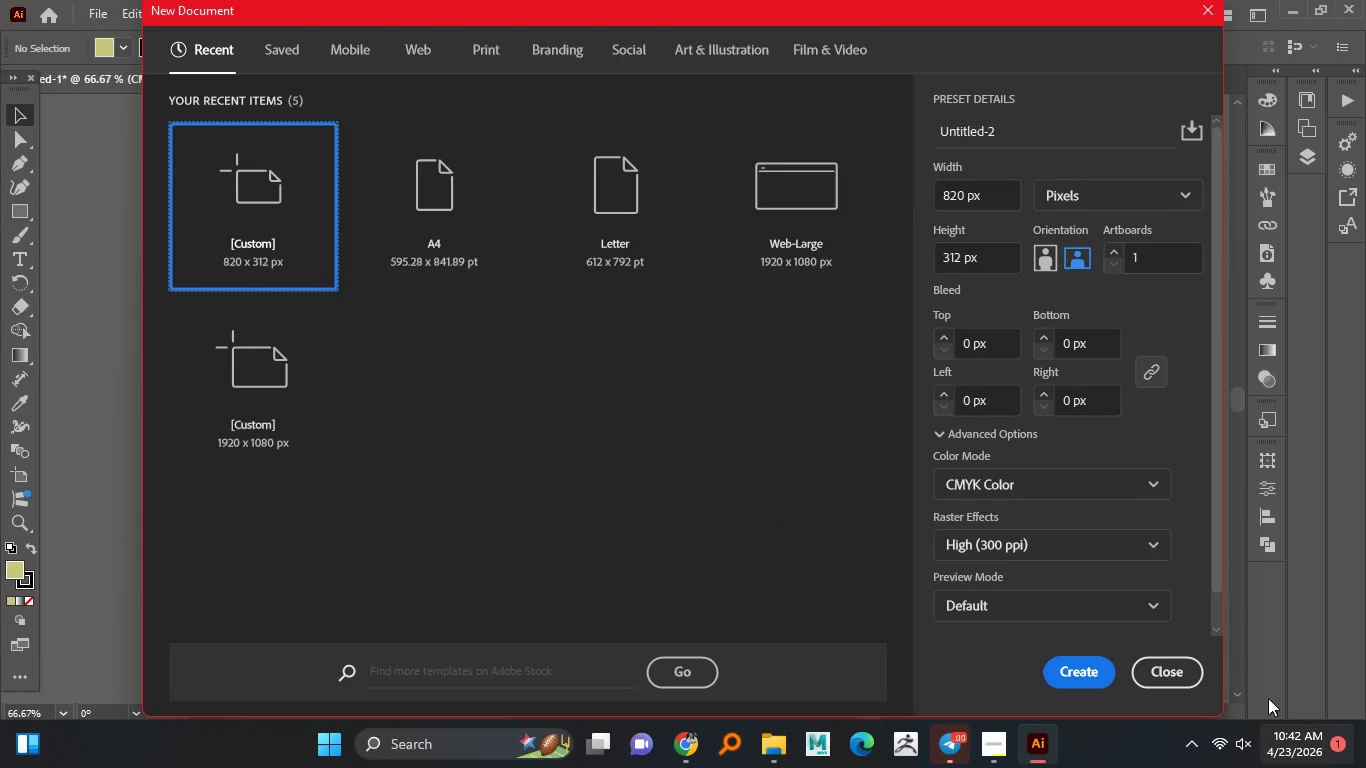 
left_click([994, 743])